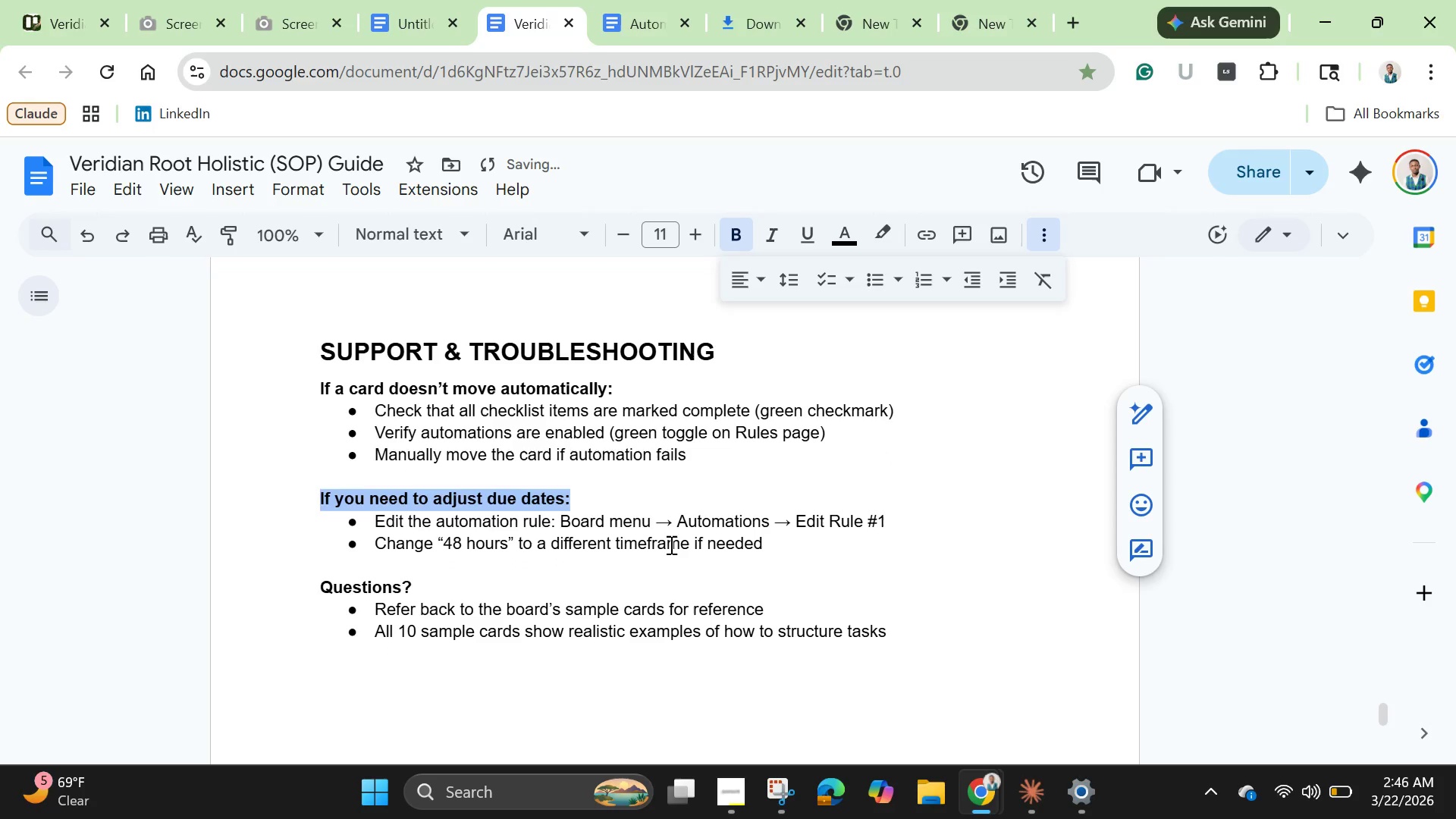 
scroll: coordinate [670, 544], scroll_direction: down, amount: 2.0
 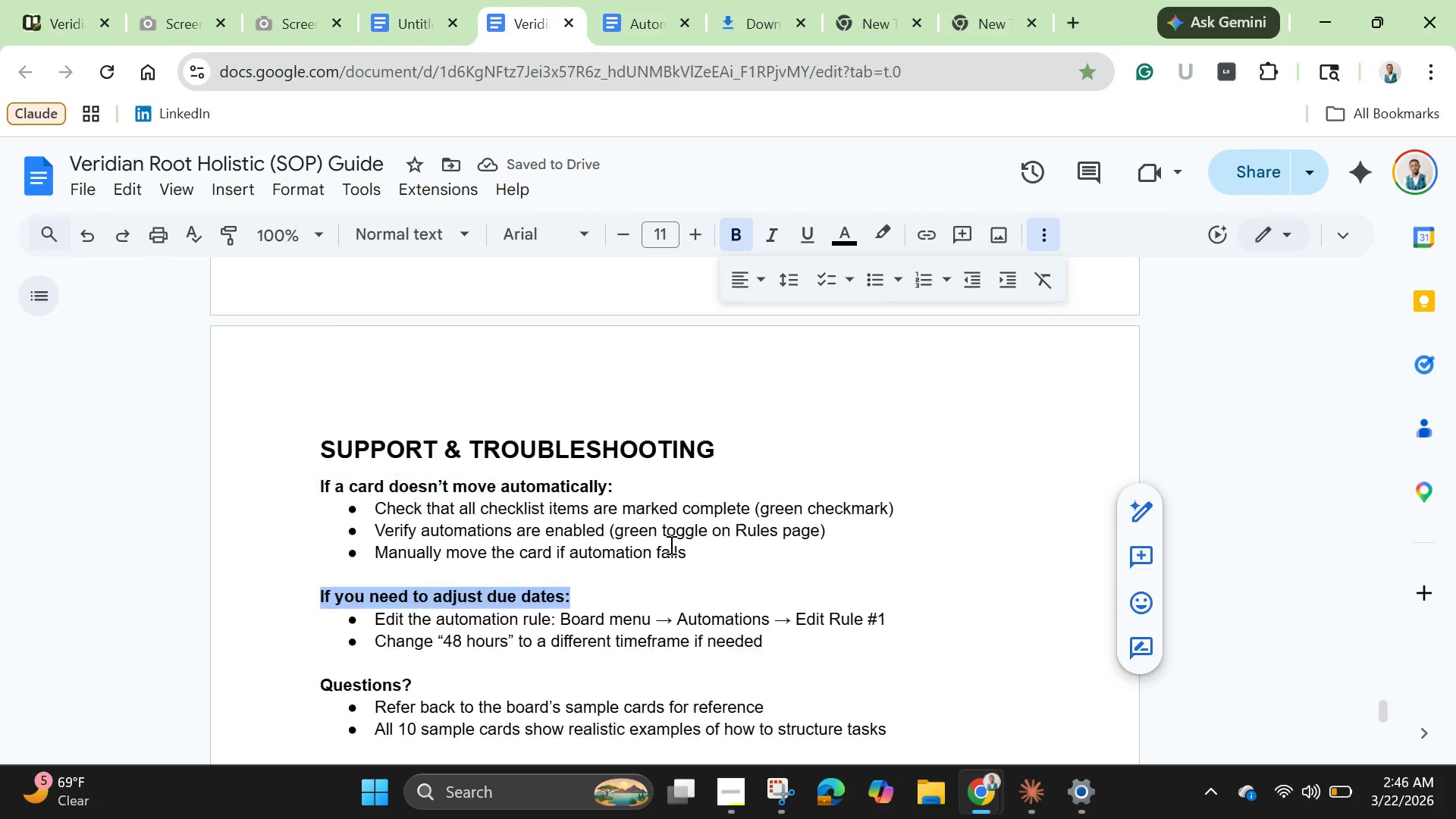 
scroll: coordinate [670, 544], scroll_direction: up, amount: 10.0
 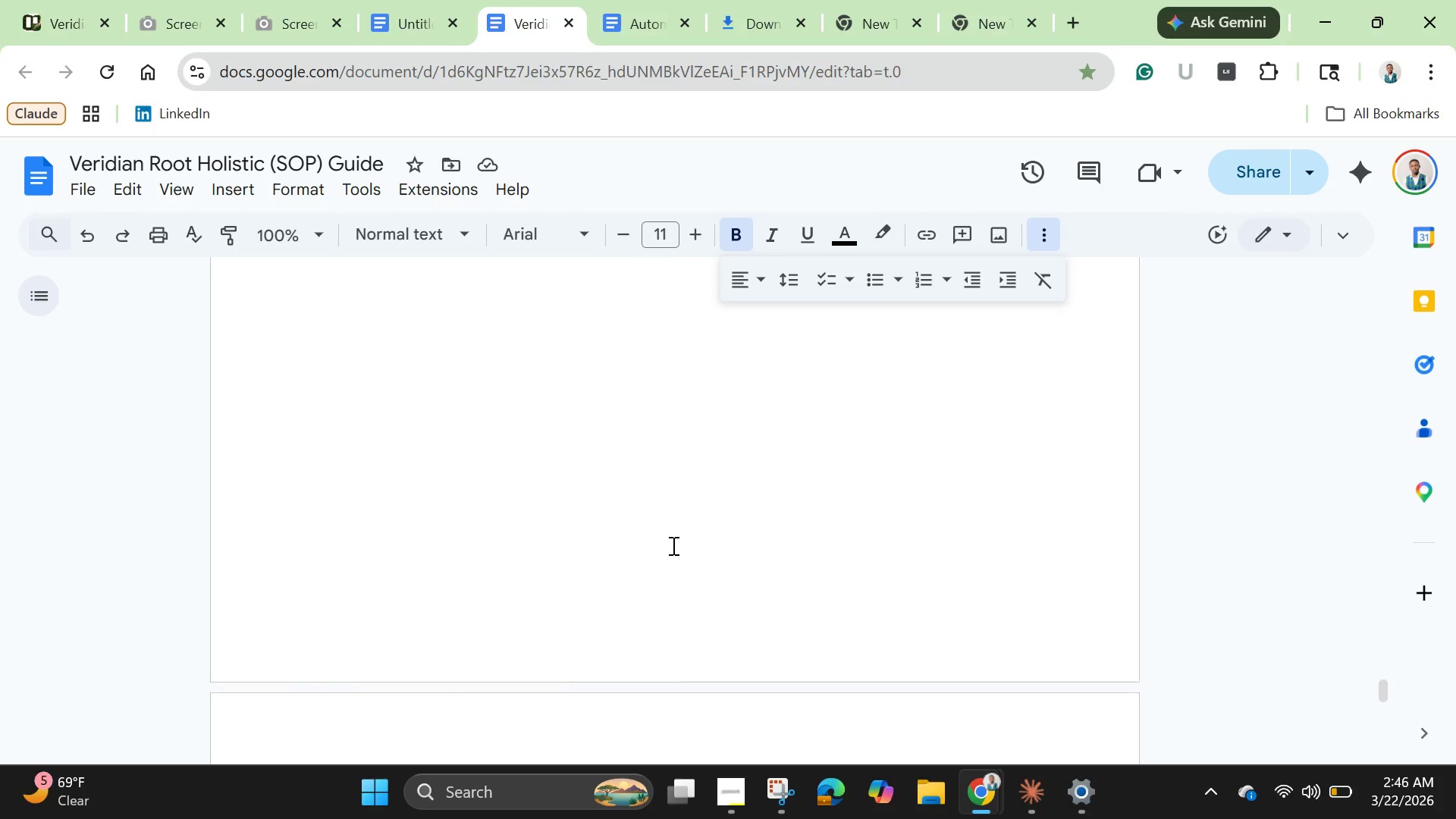 
scroll: coordinate [675, 554], scroll_direction: down, amount: 11.0
 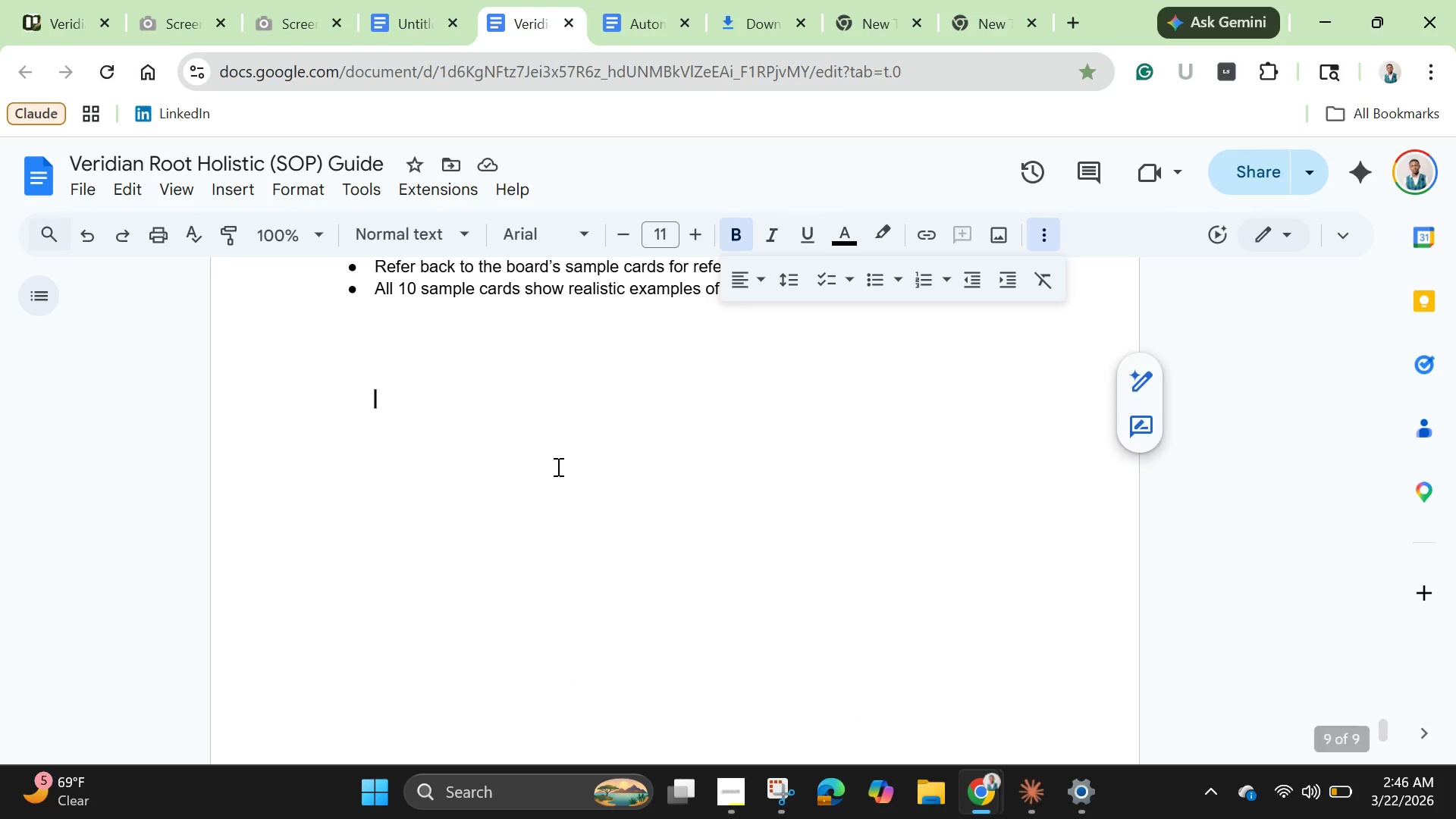 
left_click([557, 466])
 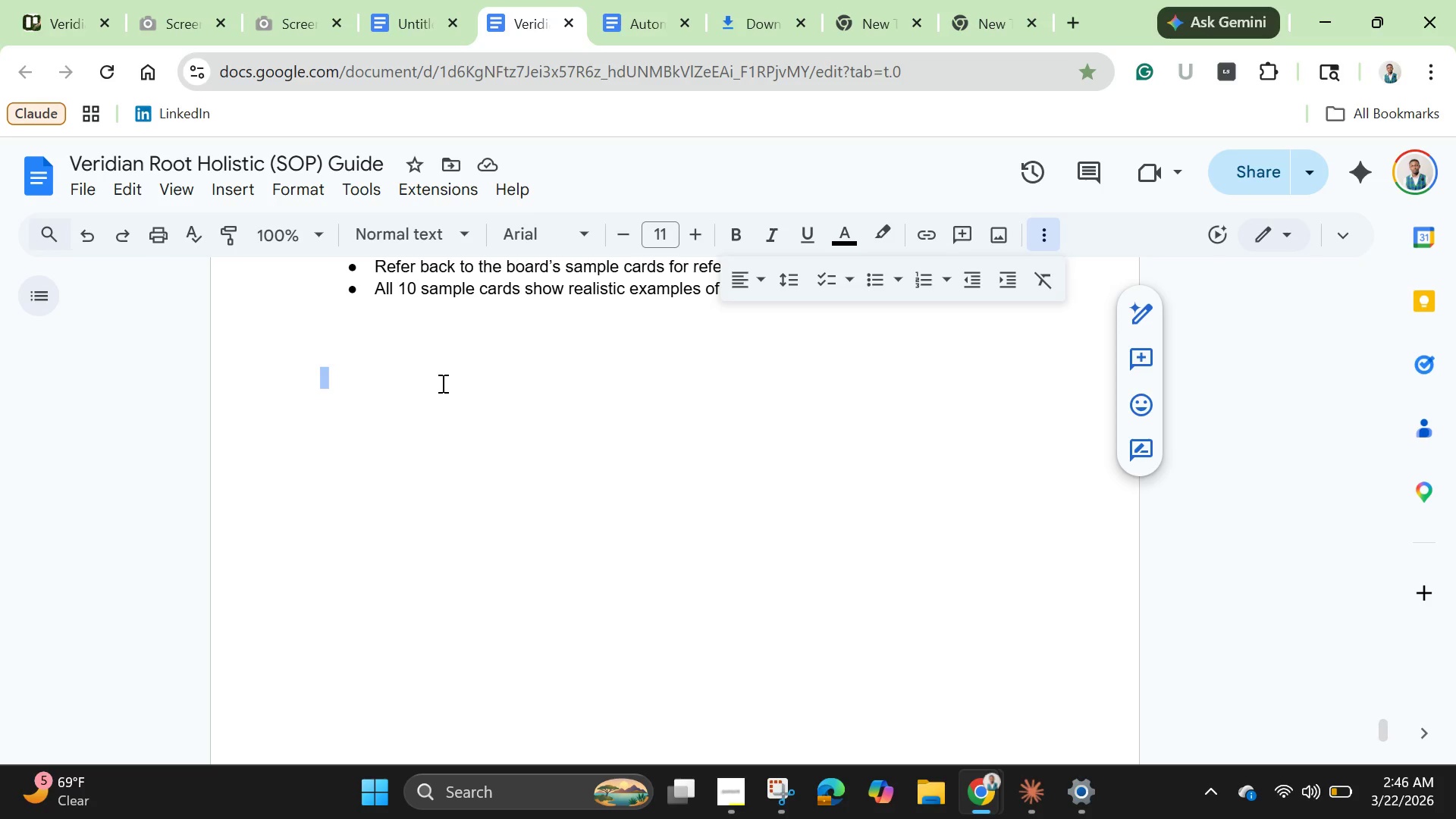 
left_click([441, 383])
 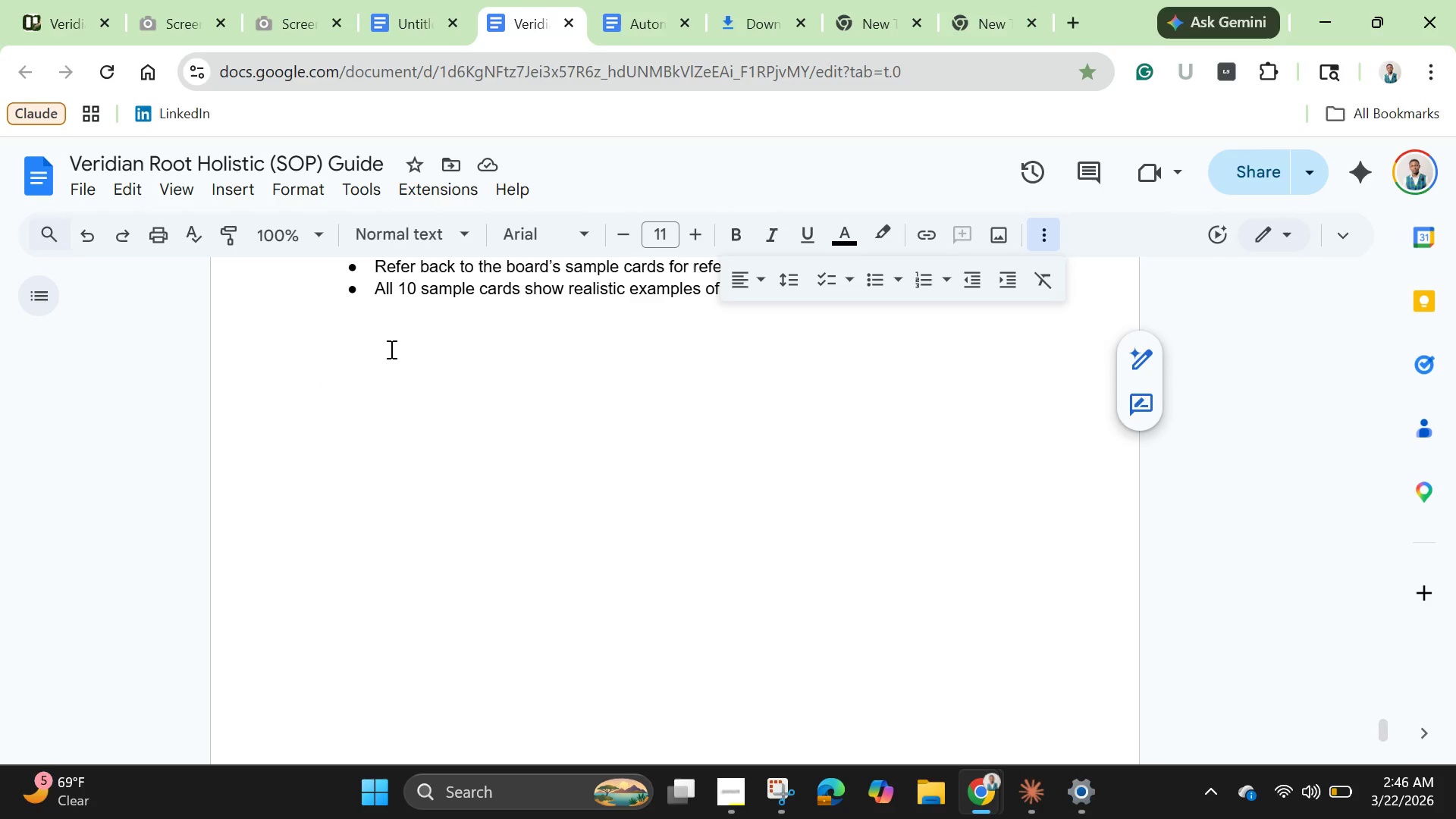 
wait(7.3)
 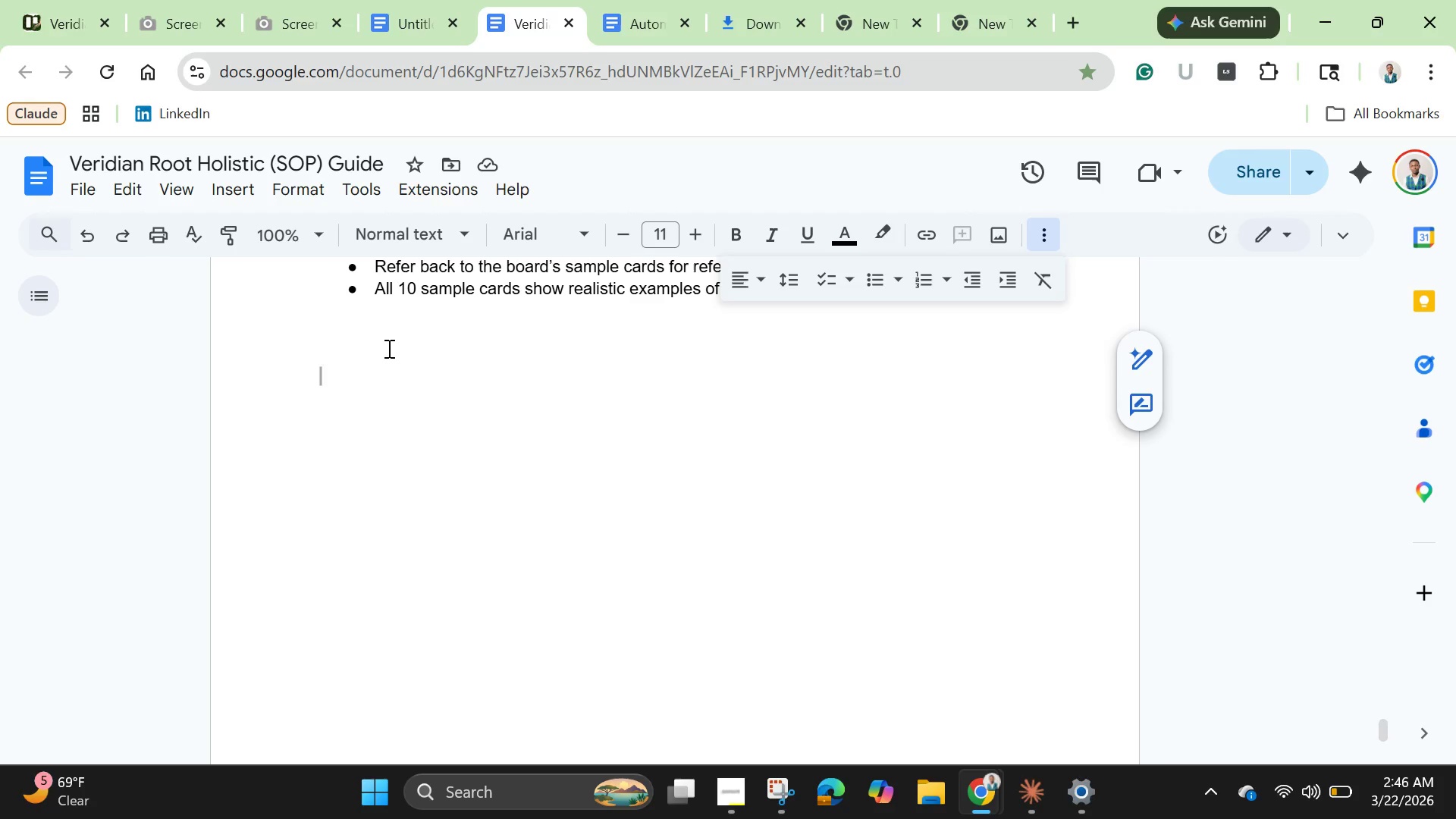 
scroll: coordinate [413, 312], scroll_direction: up, amount: 99.0
 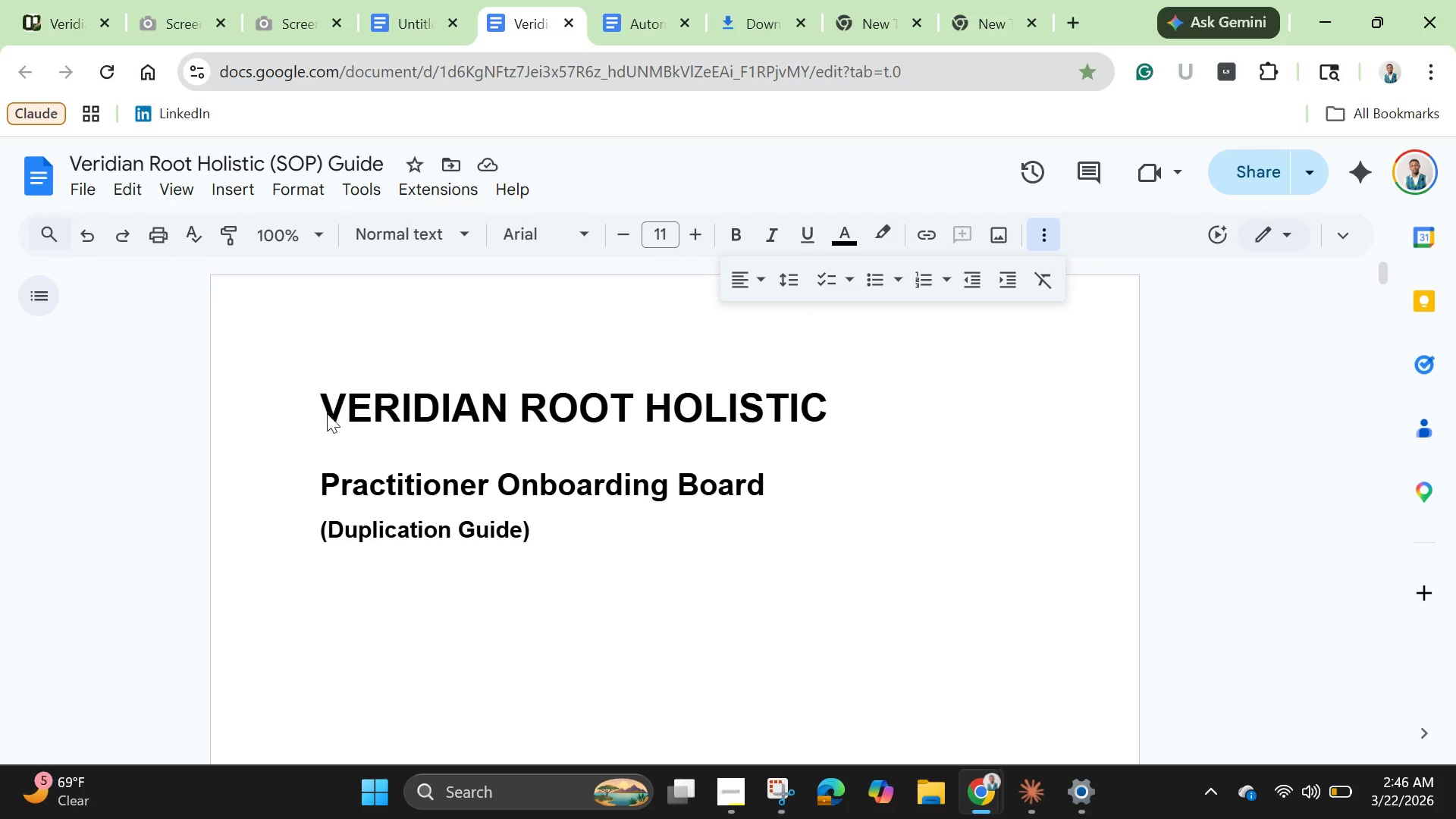 
left_click([327, 413])
 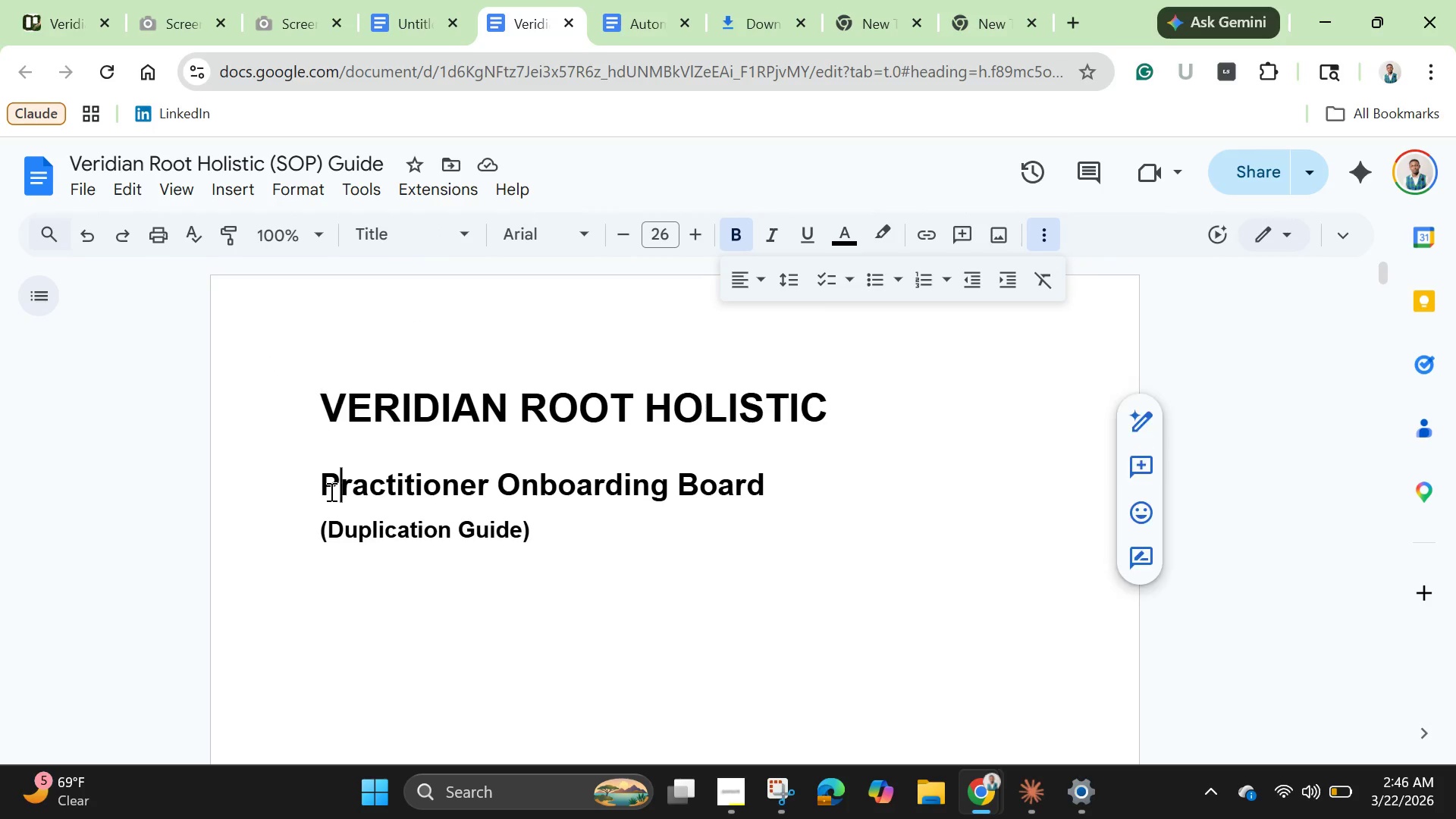 
left_click([330, 491])
 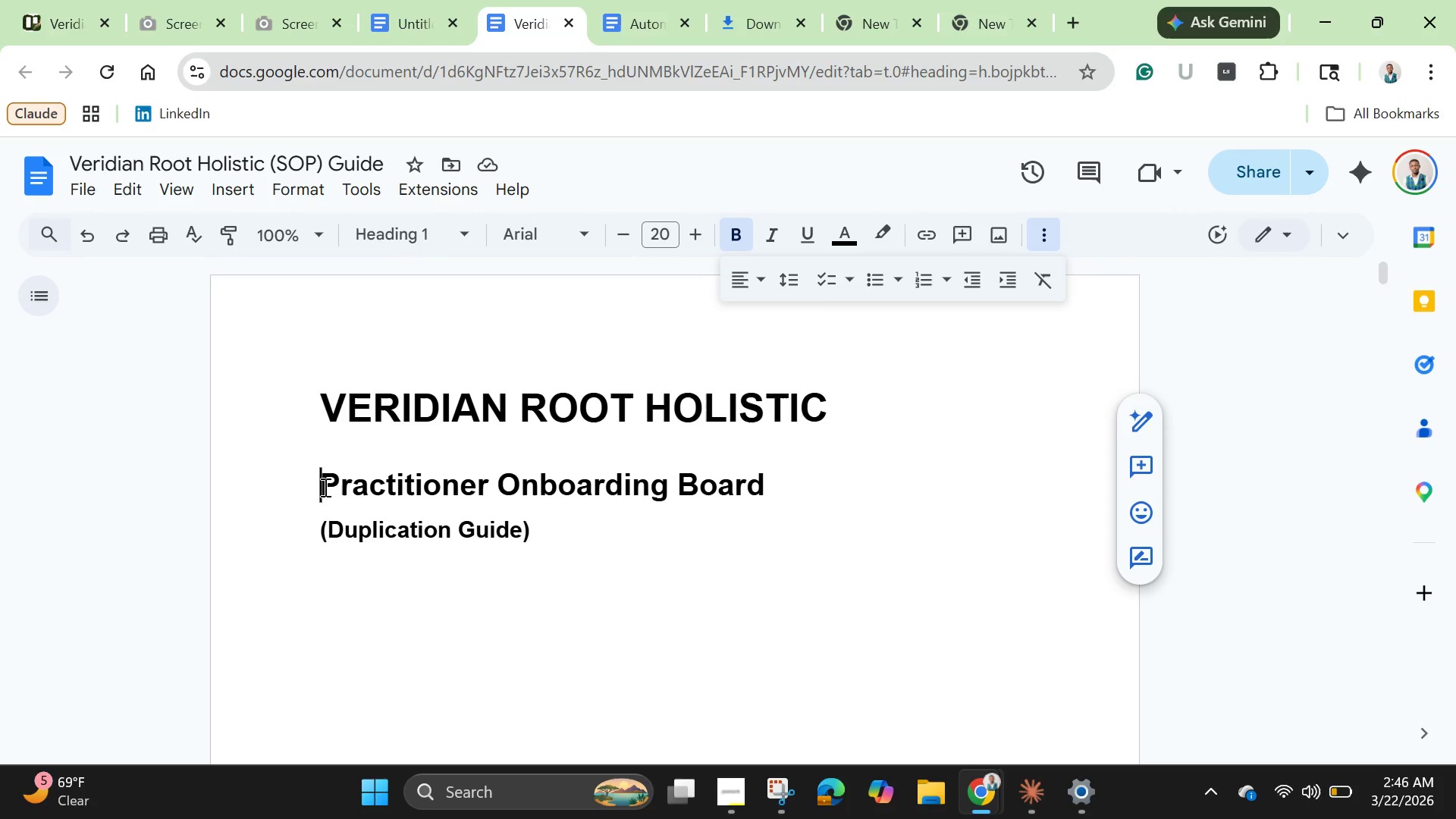 
left_click([324, 487])
 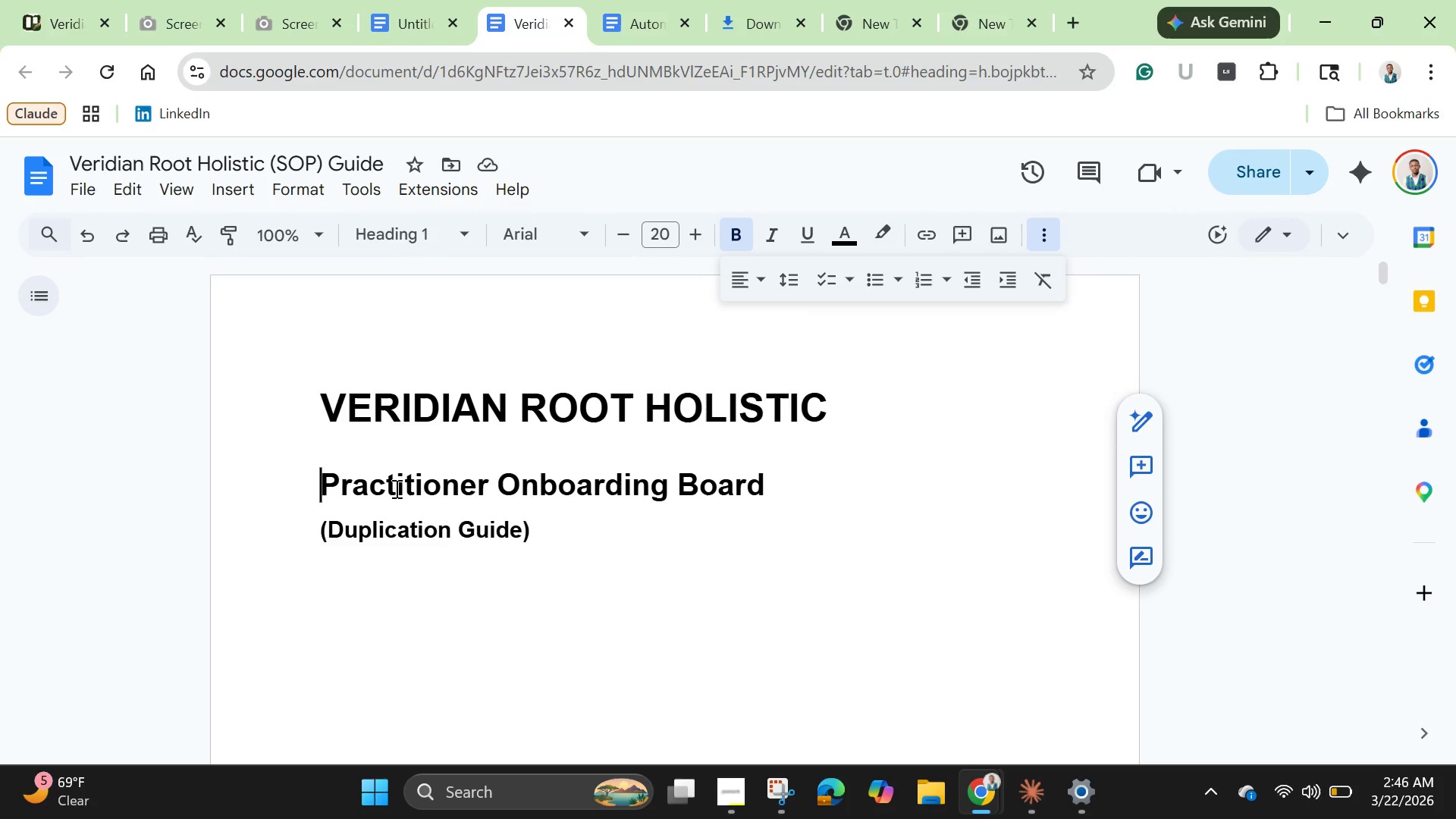 
key(Backspace)
 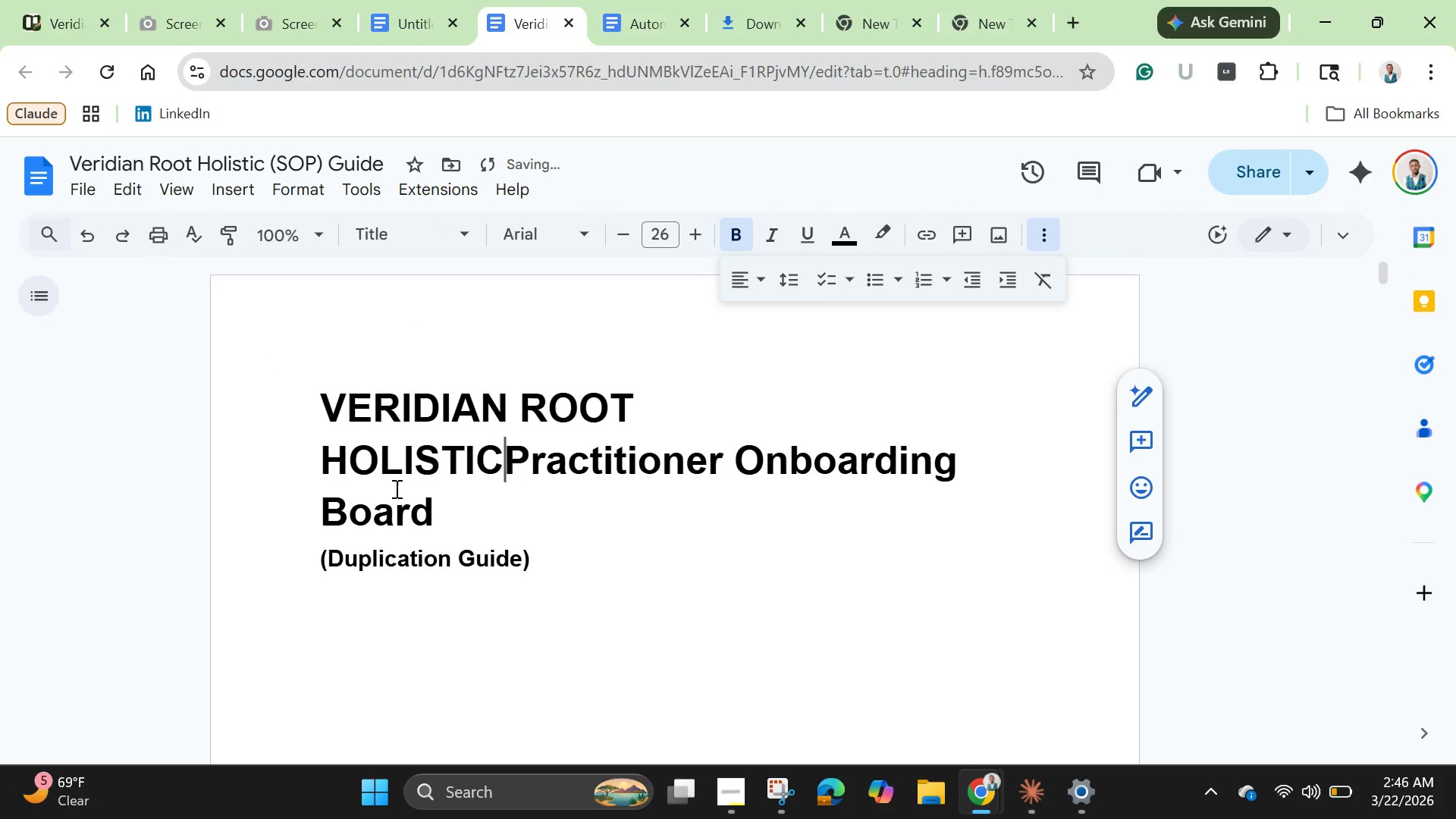 
key(Space)
 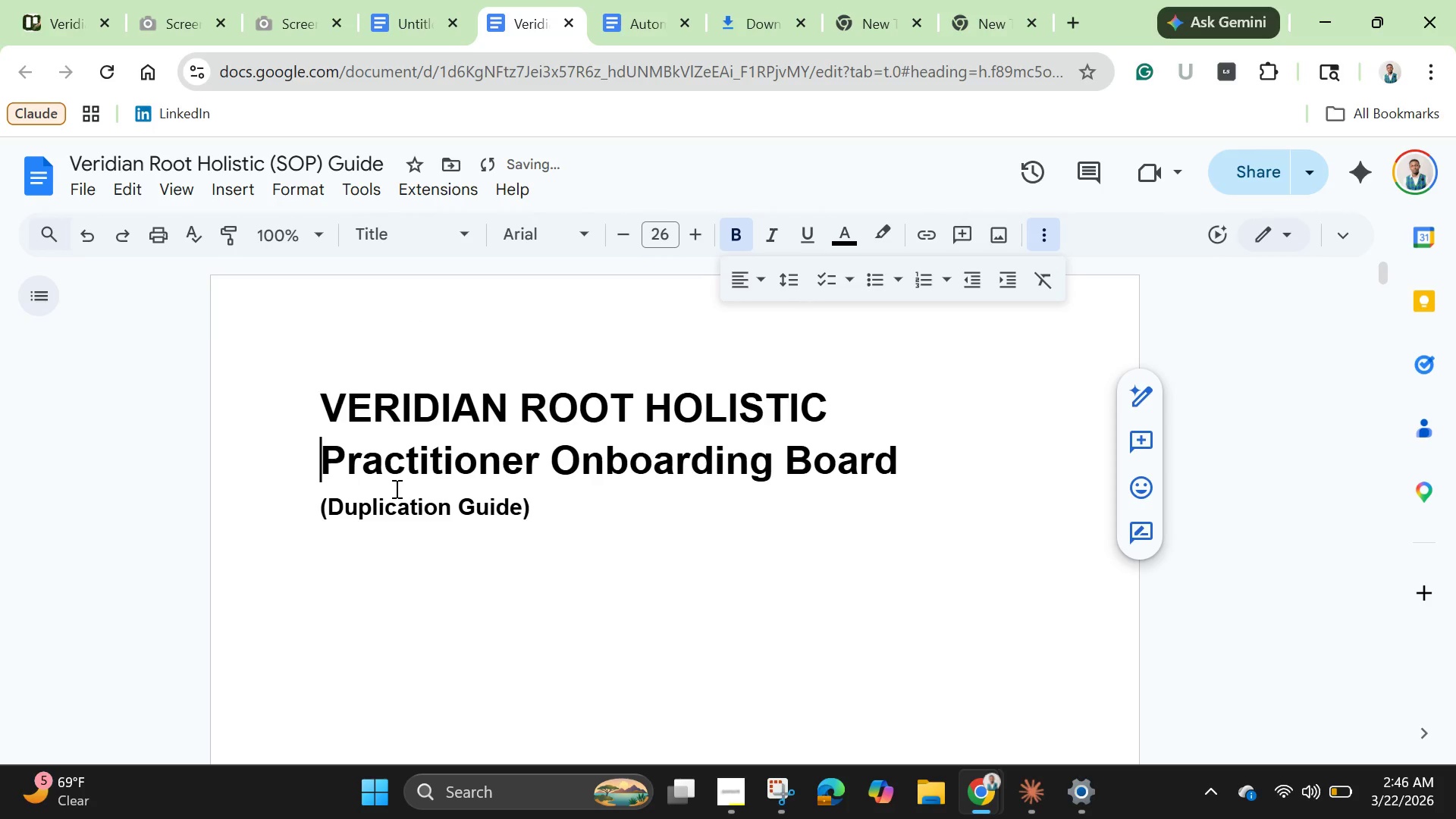 
key(Equal)
 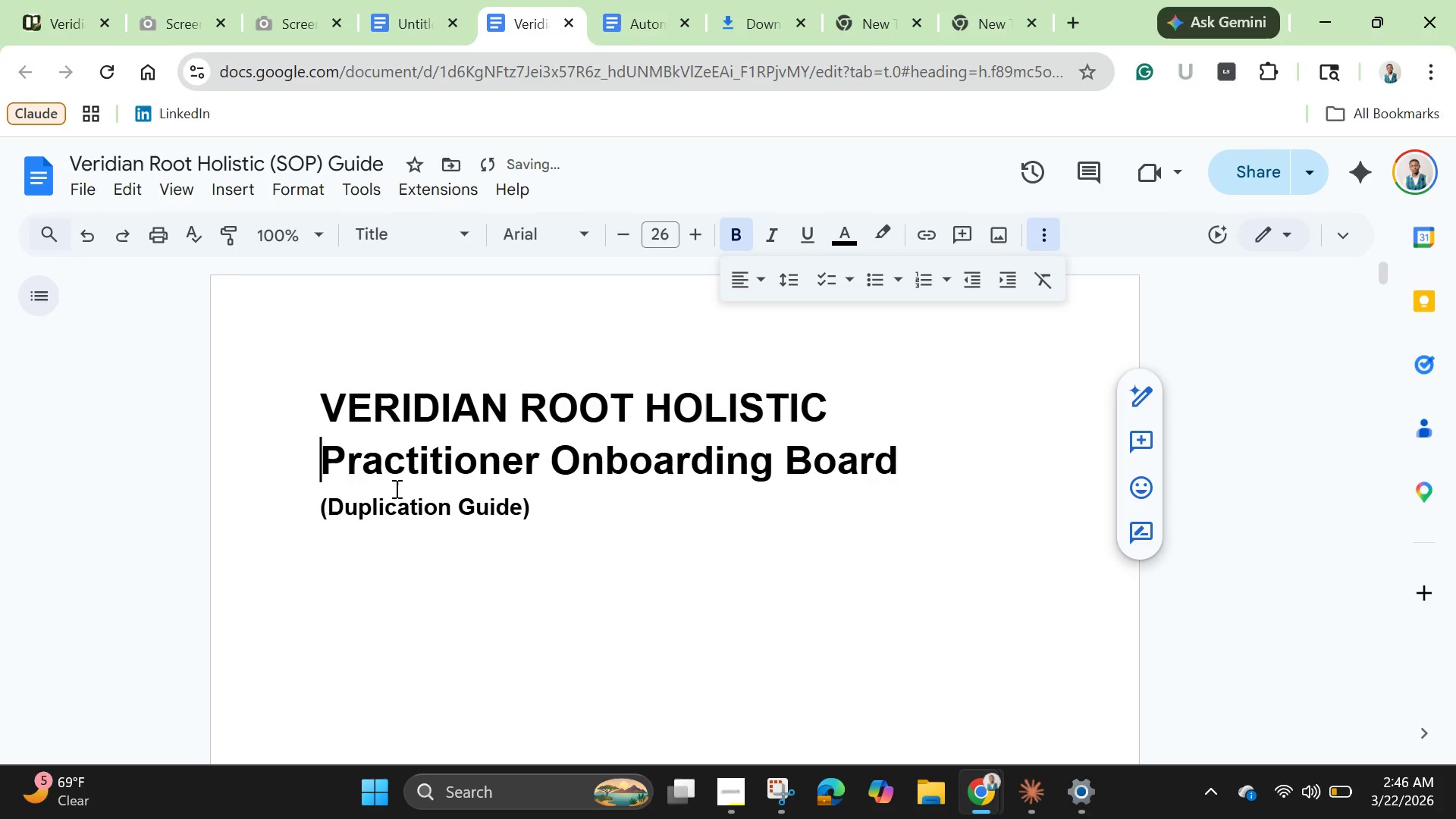 
key(Backspace)
 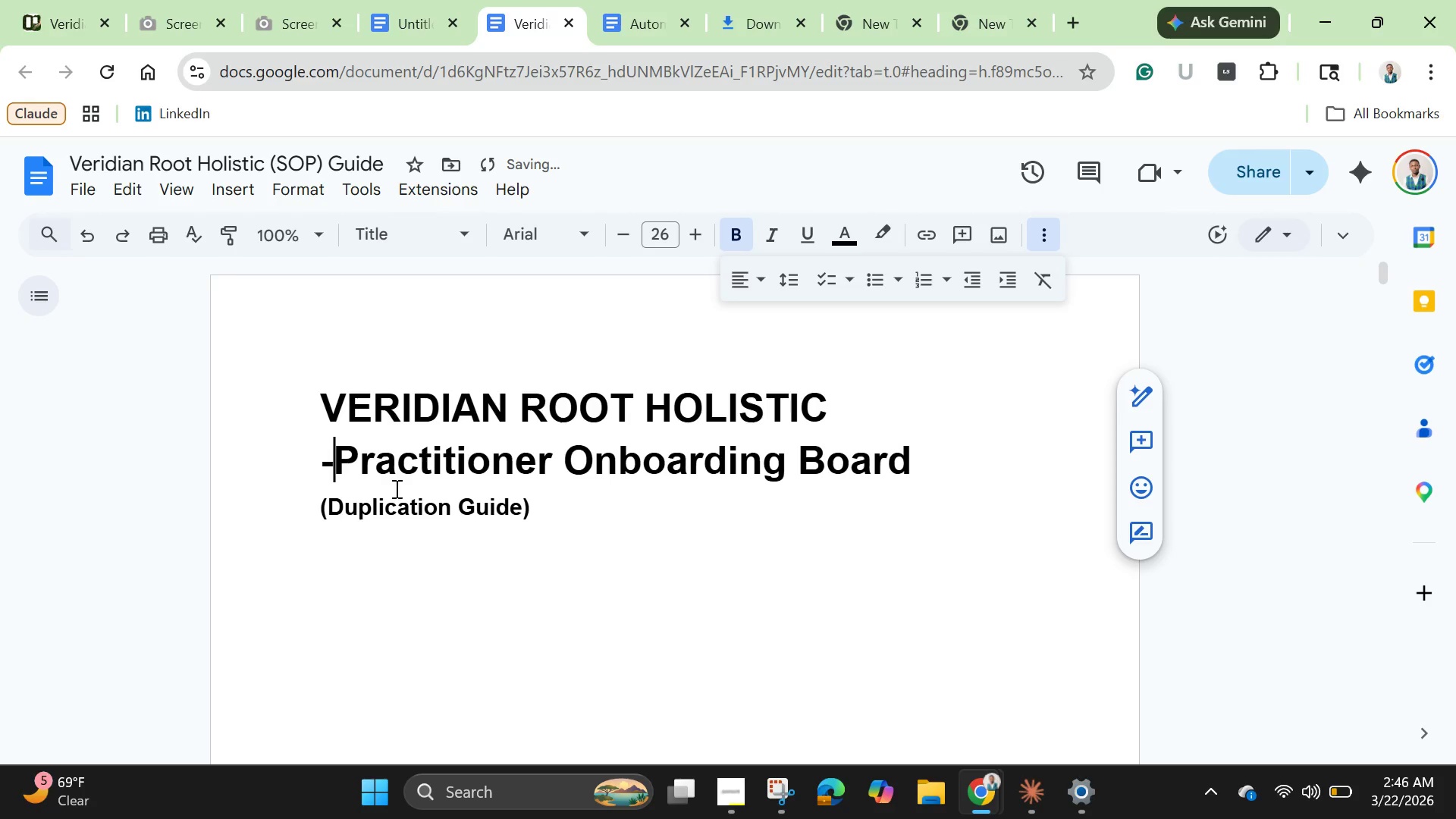 
key(Minus)
 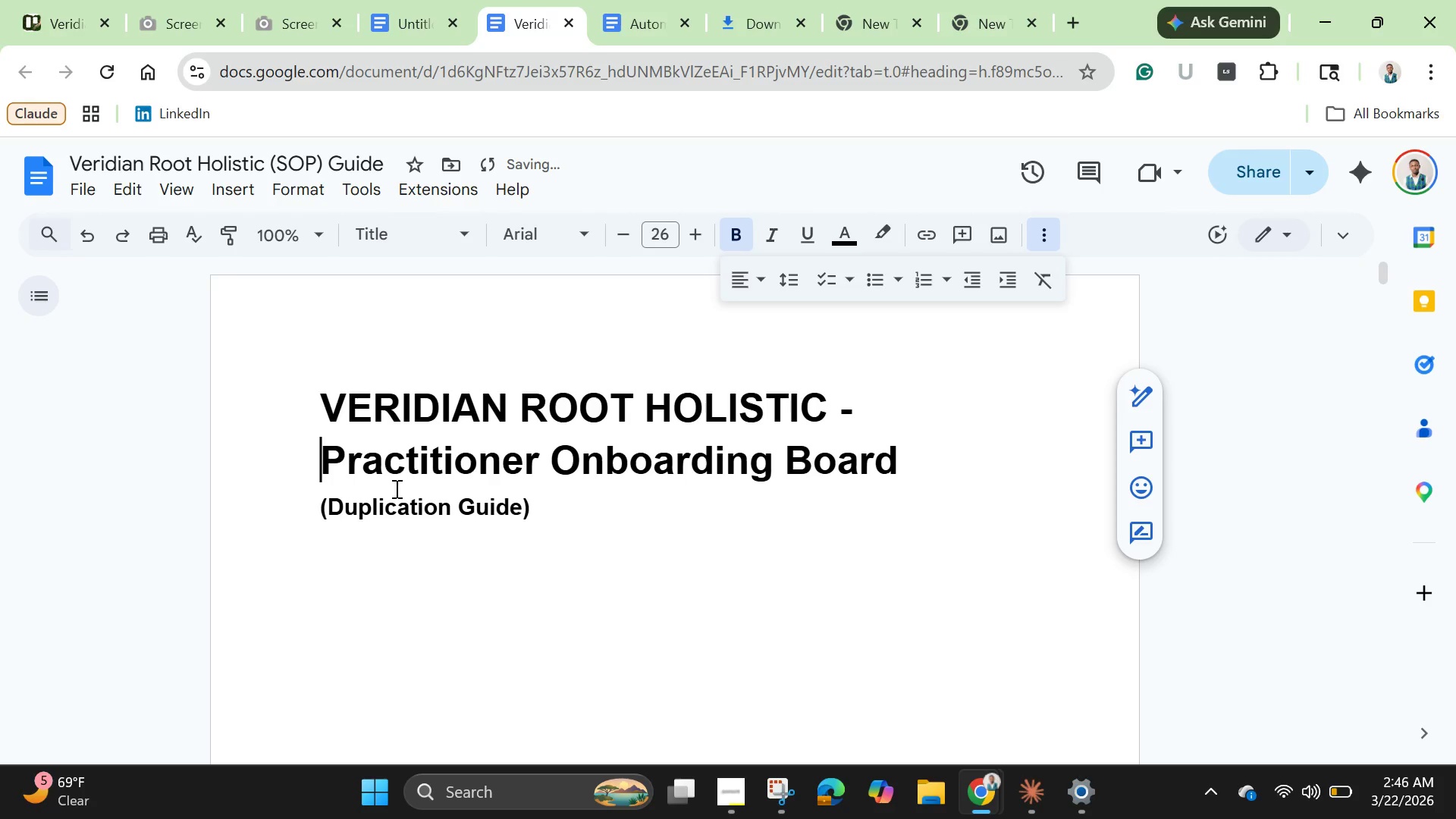 
key(Space)
 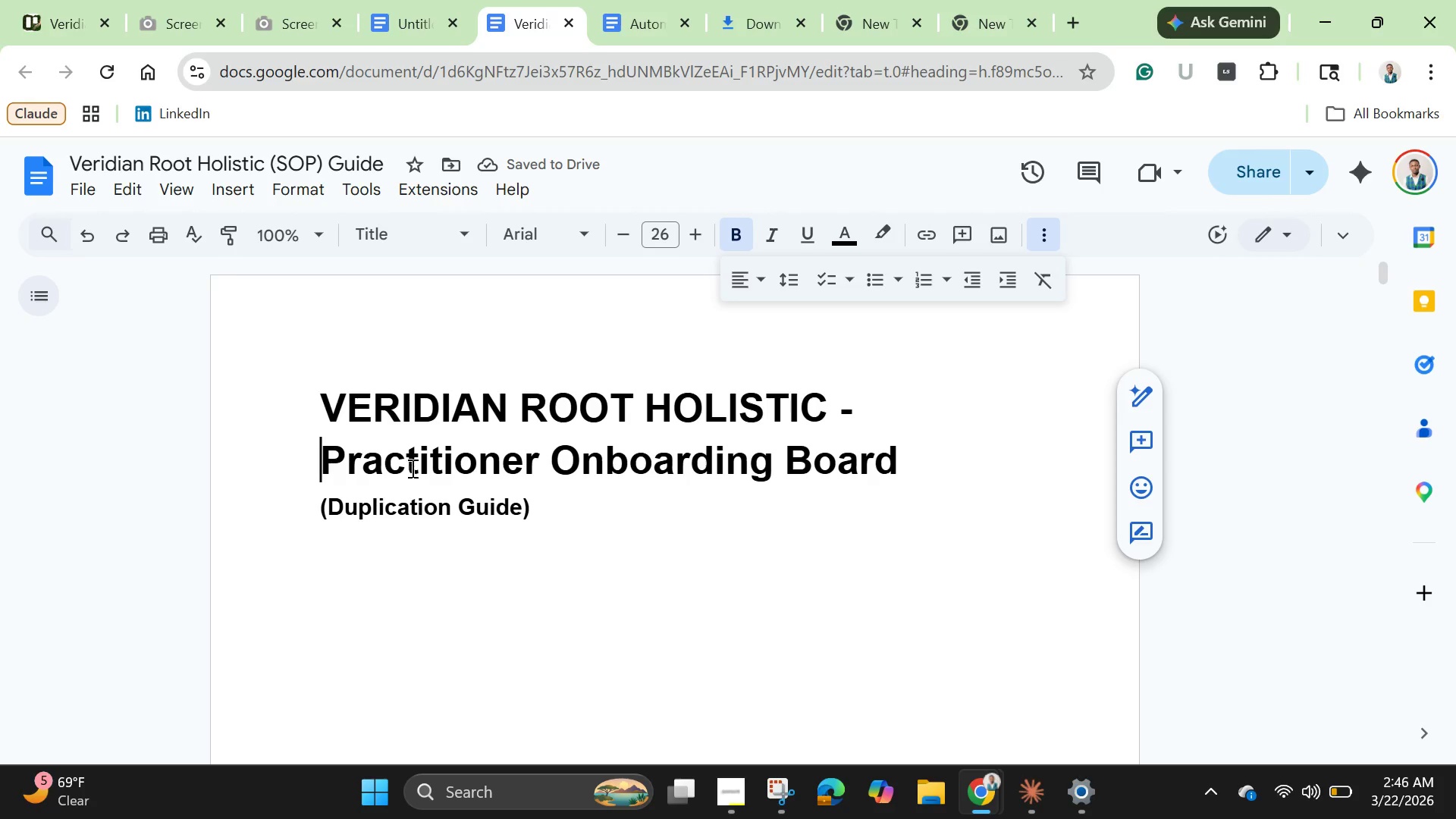 
wait(6.61)
 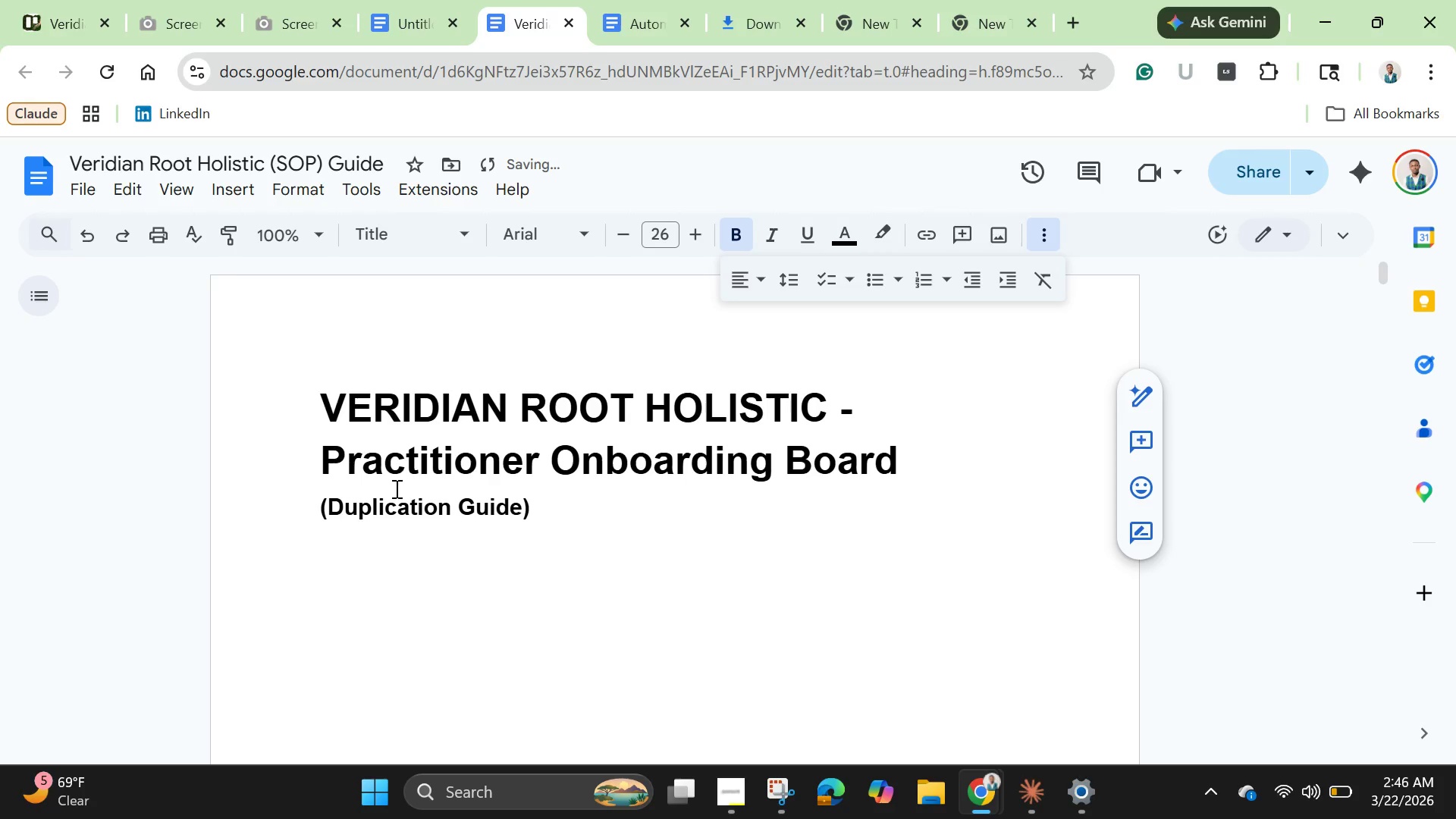 
left_click([434, 429])
 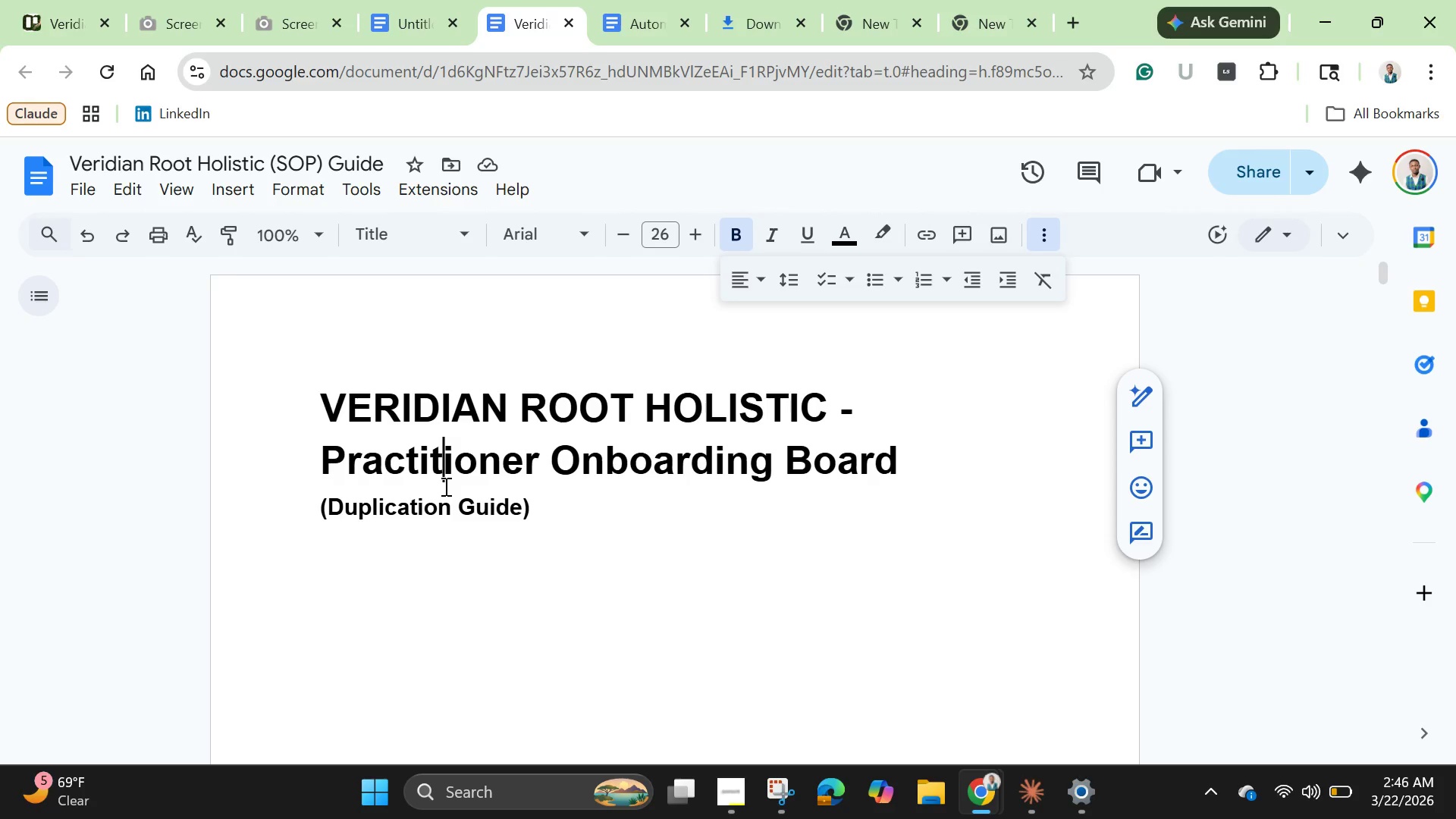 
left_click([444, 486])
 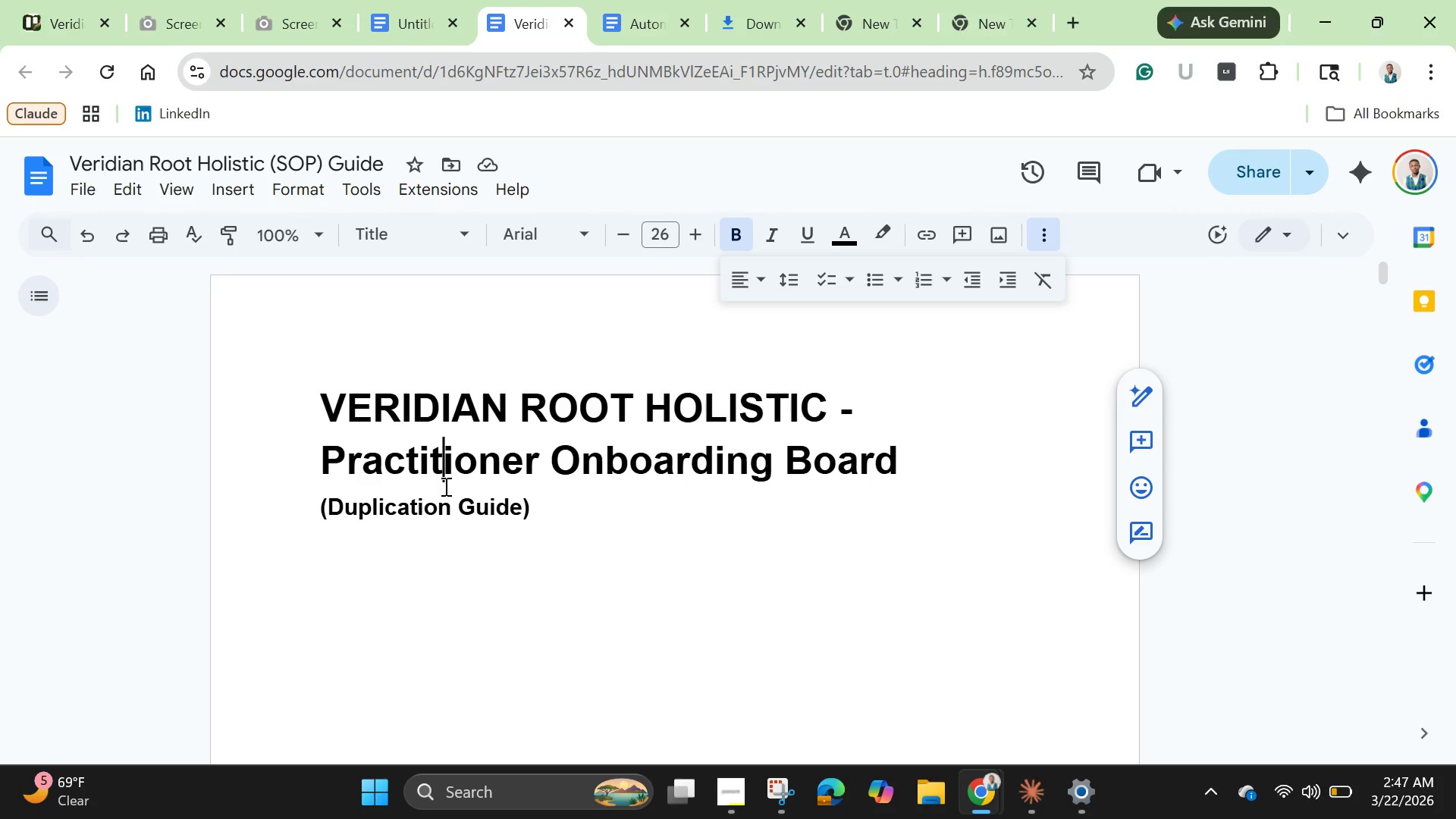 
wait(9.94)
 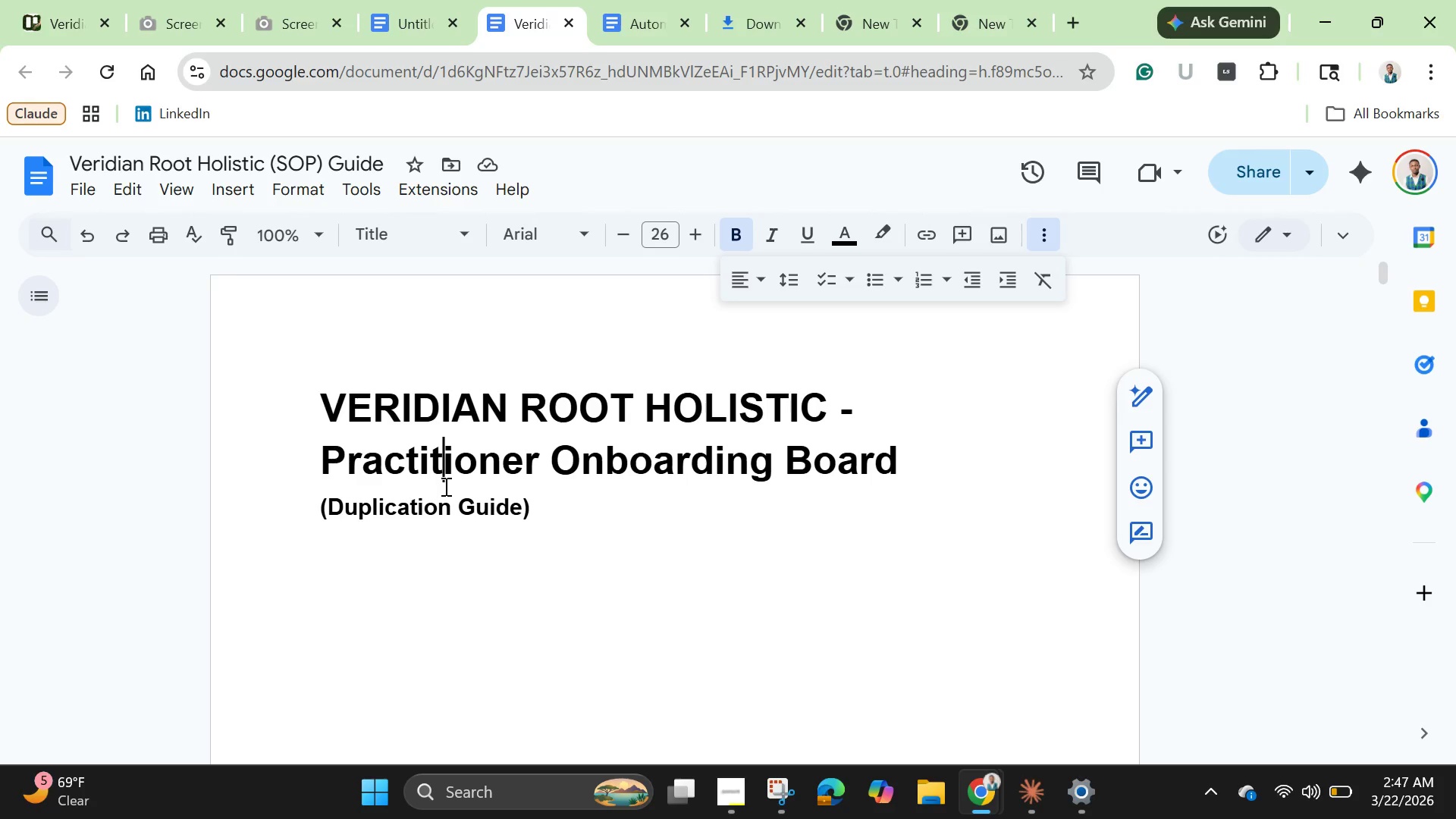 
scroll: coordinate [444, 486], scroll_direction: down, amount: 1.0
 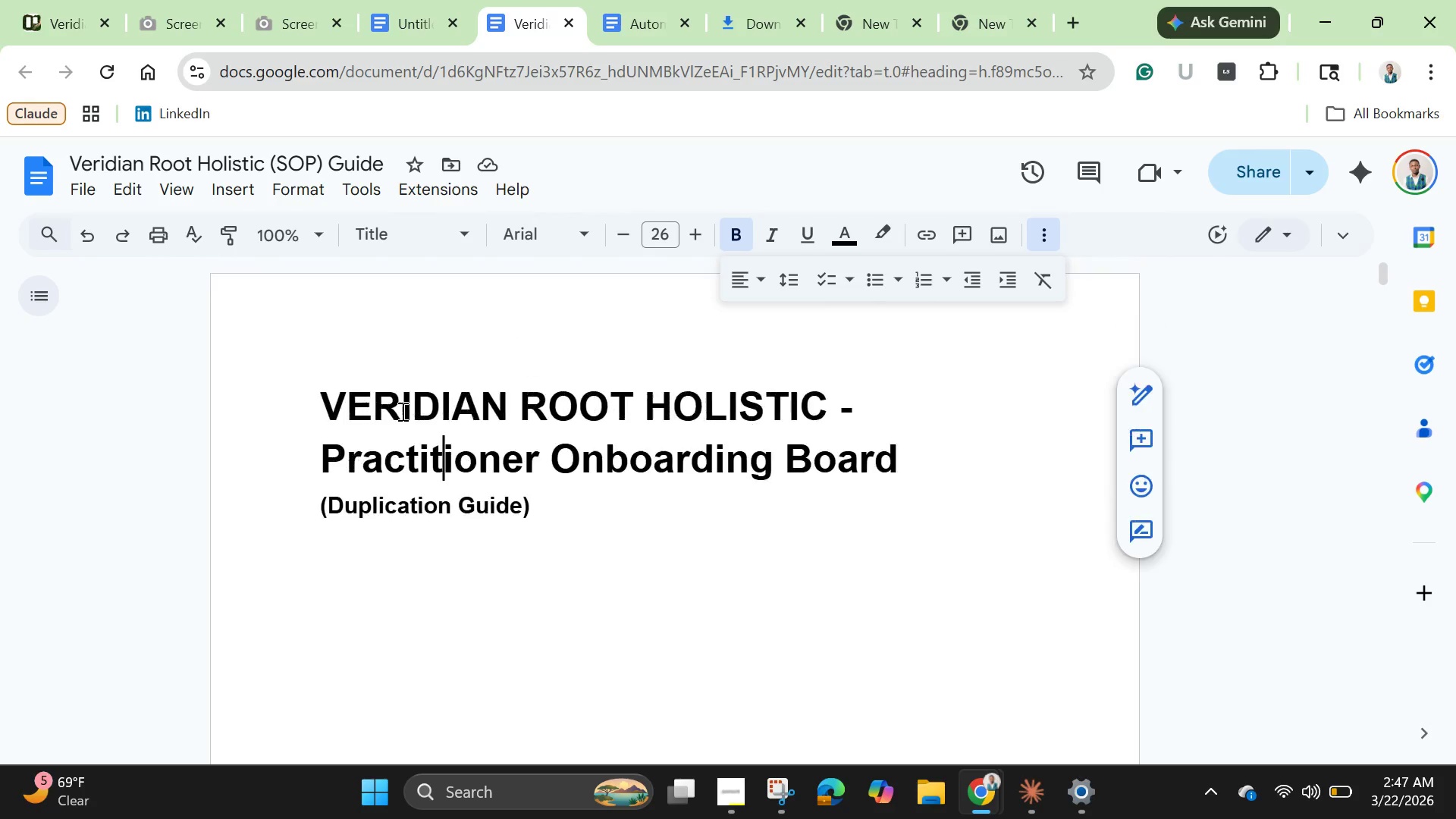 
scroll: coordinate [401, 411], scroll_direction: up, amount: 1.0
 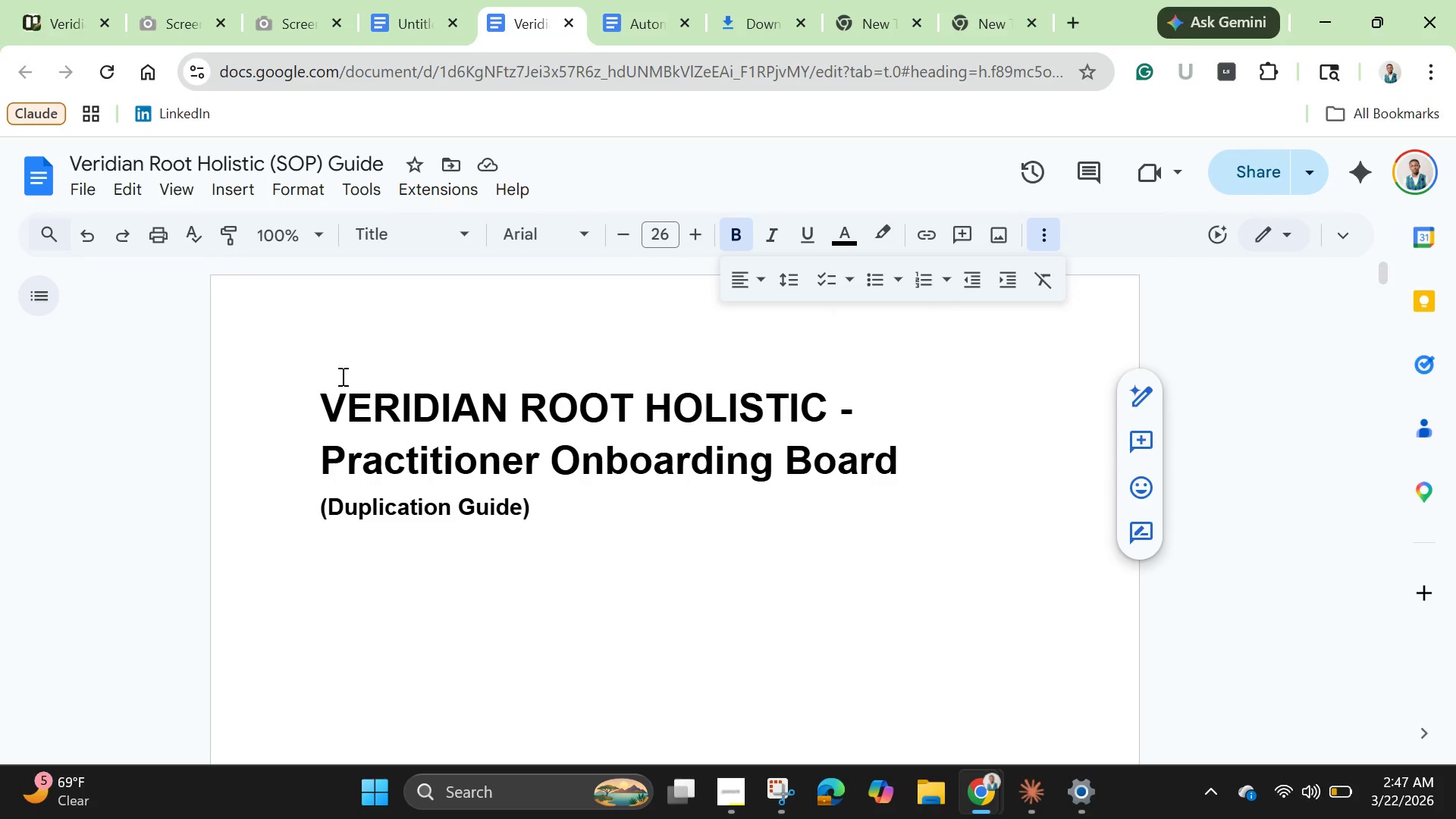 
left_click_drag(start_coordinate=[325, 399], to_coordinate=[776, 458])
 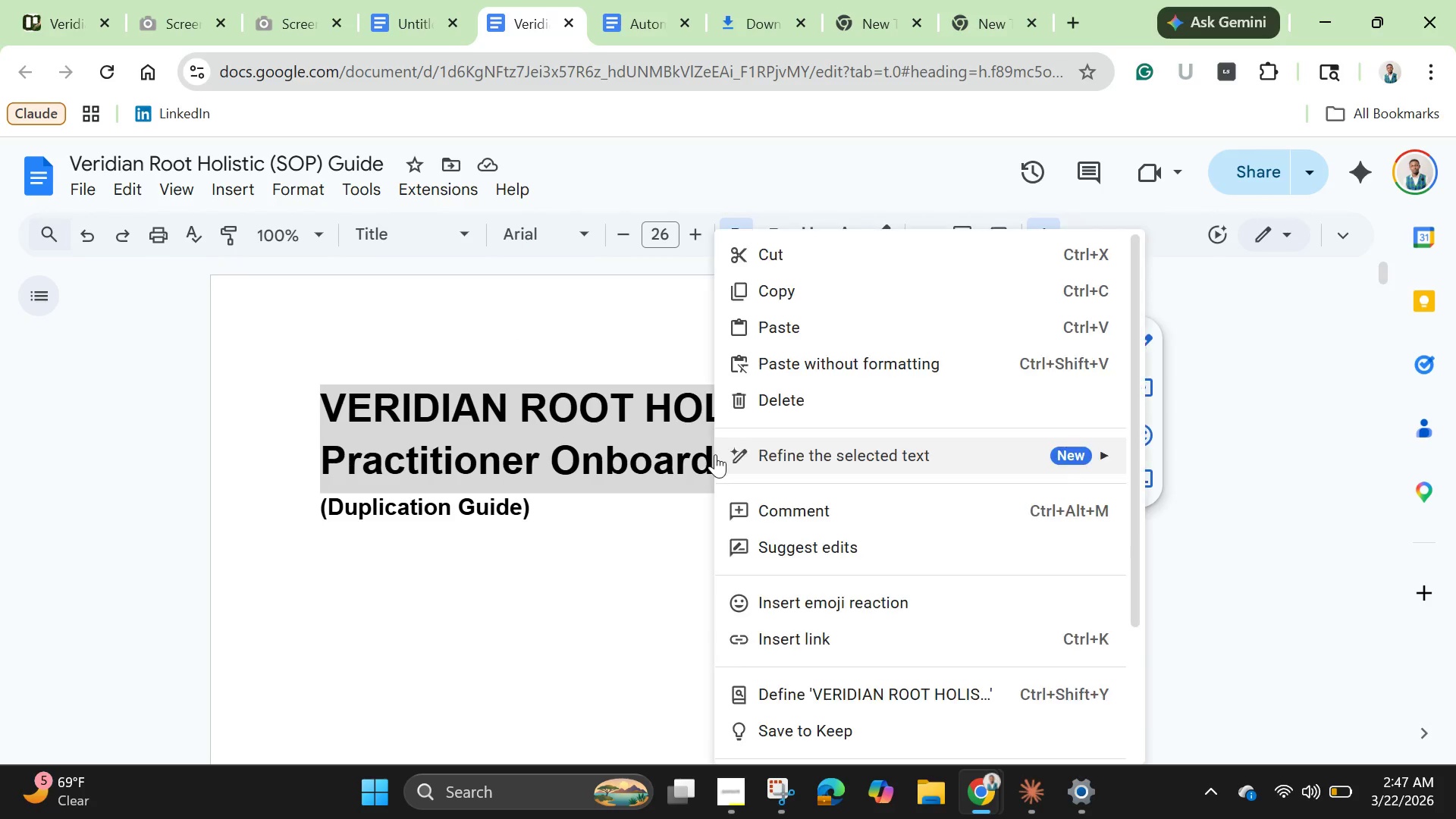 
right_click([715, 454])
 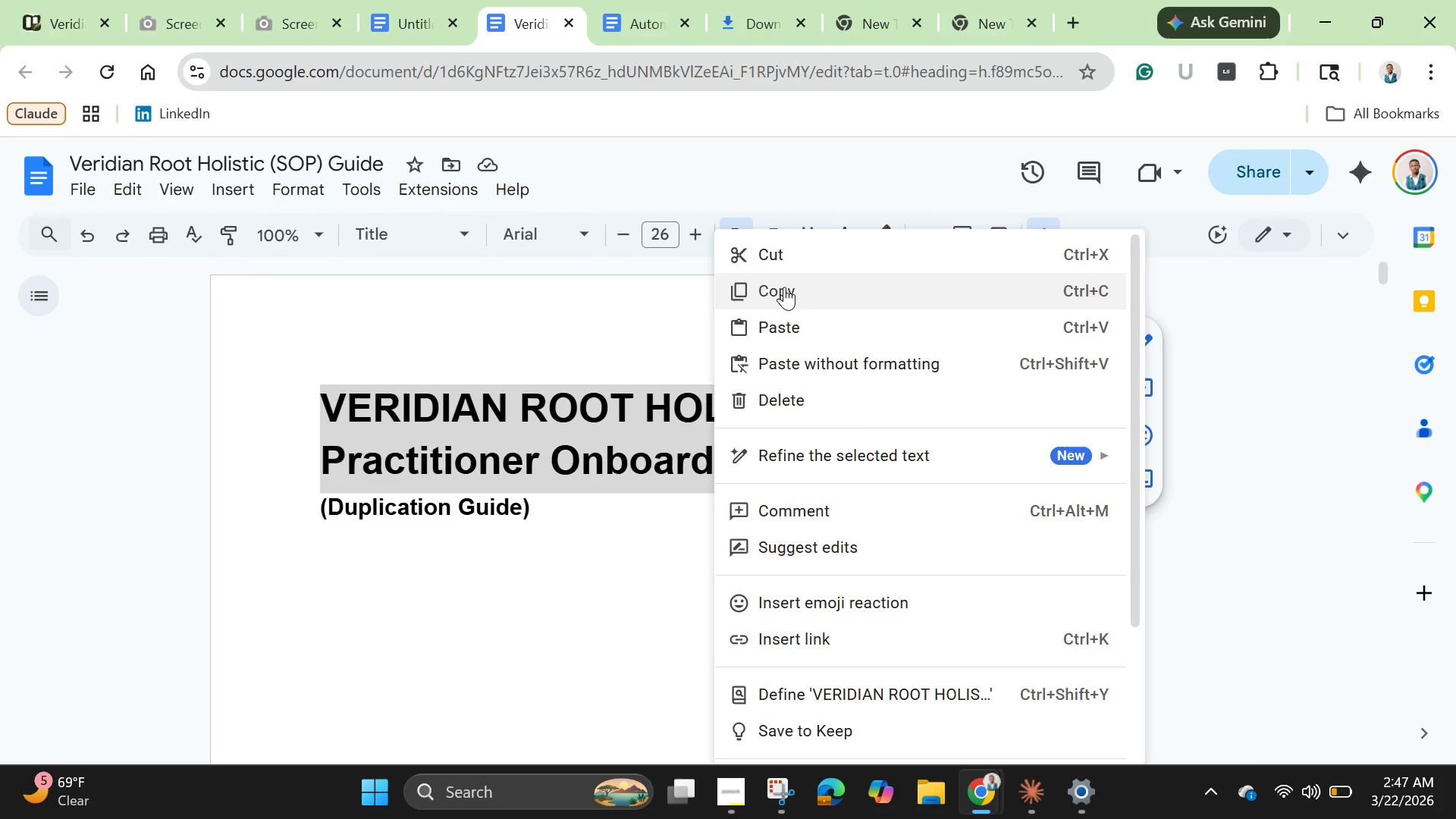 
left_click([784, 287])
 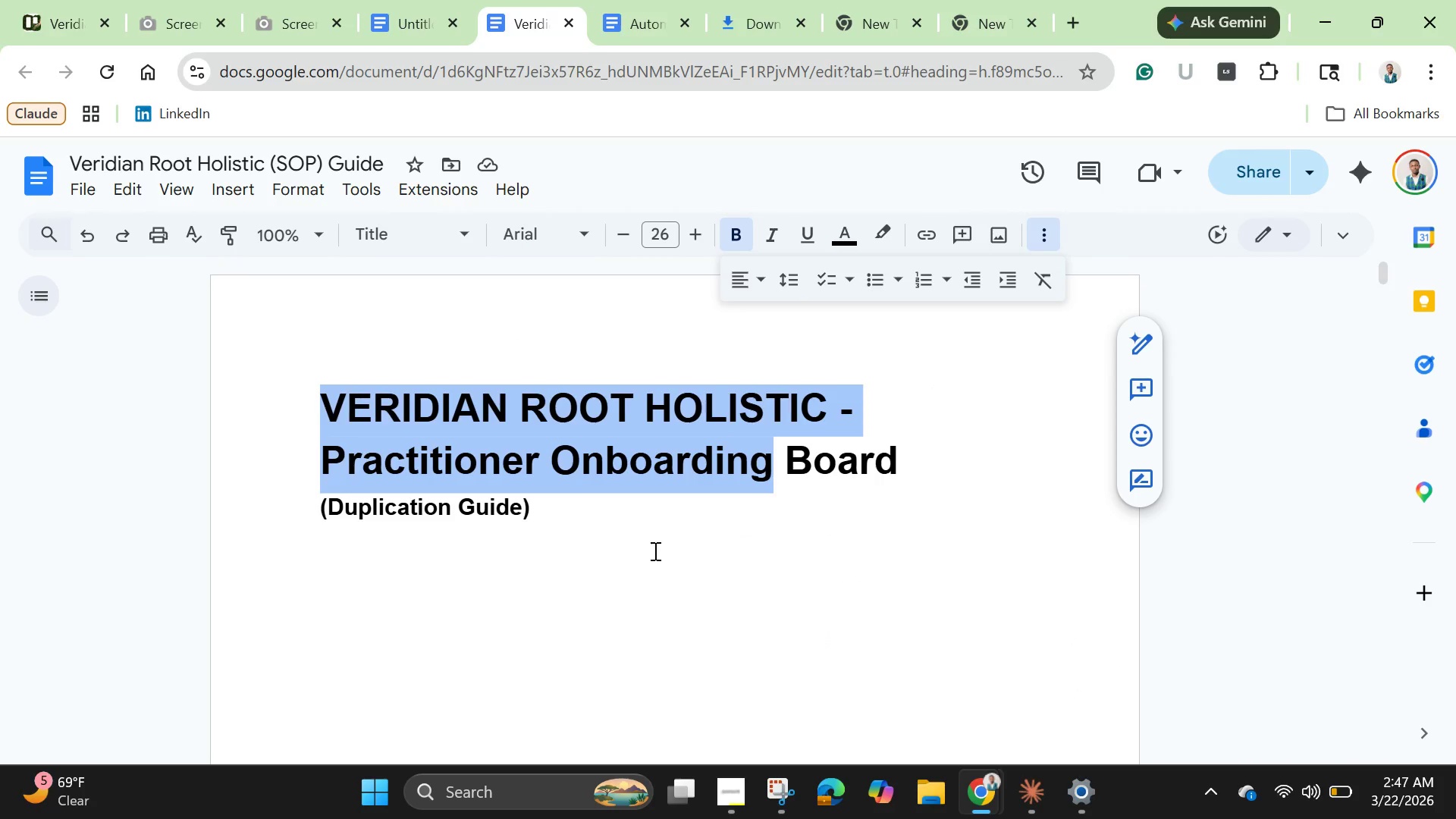 
scroll: coordinate [668, 624], scroll_direction: down, amount: 65.0
 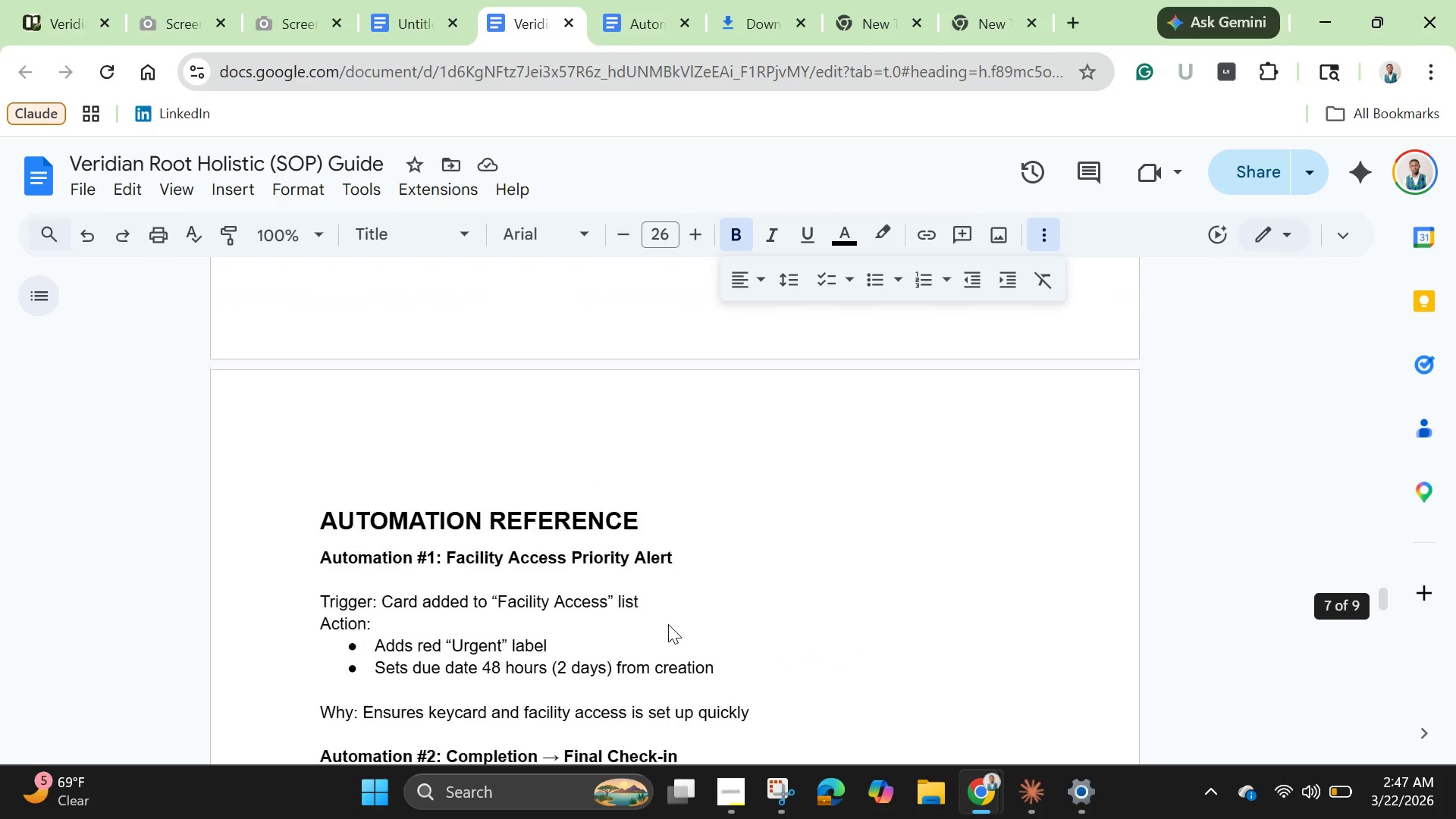 
scroll: coordinate [668, 624], scroll_direction: up, amount: 2.0
 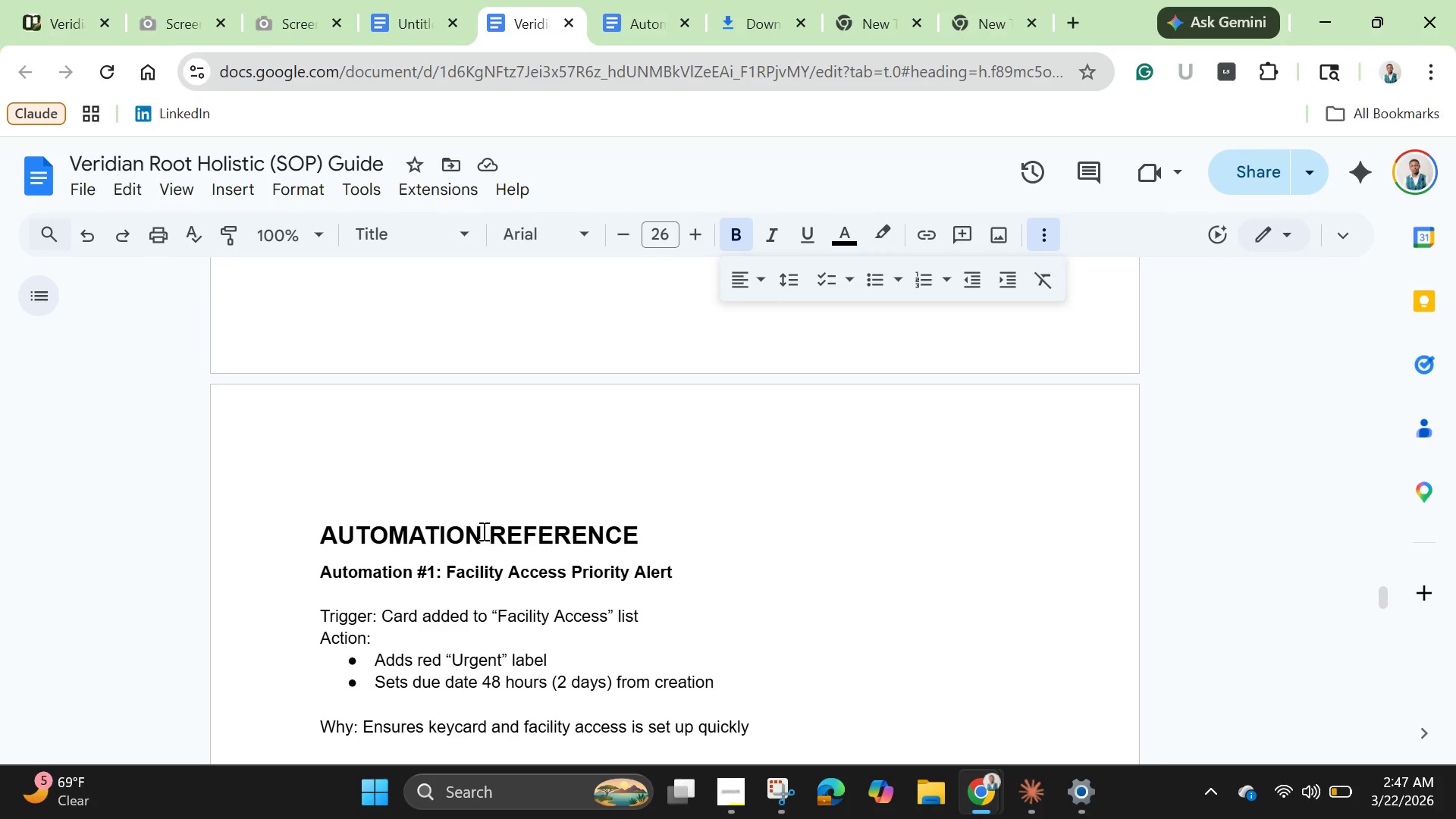 
left_click_drag(start_coordinate=[482, 531], to_coordinate=[343, 530])
 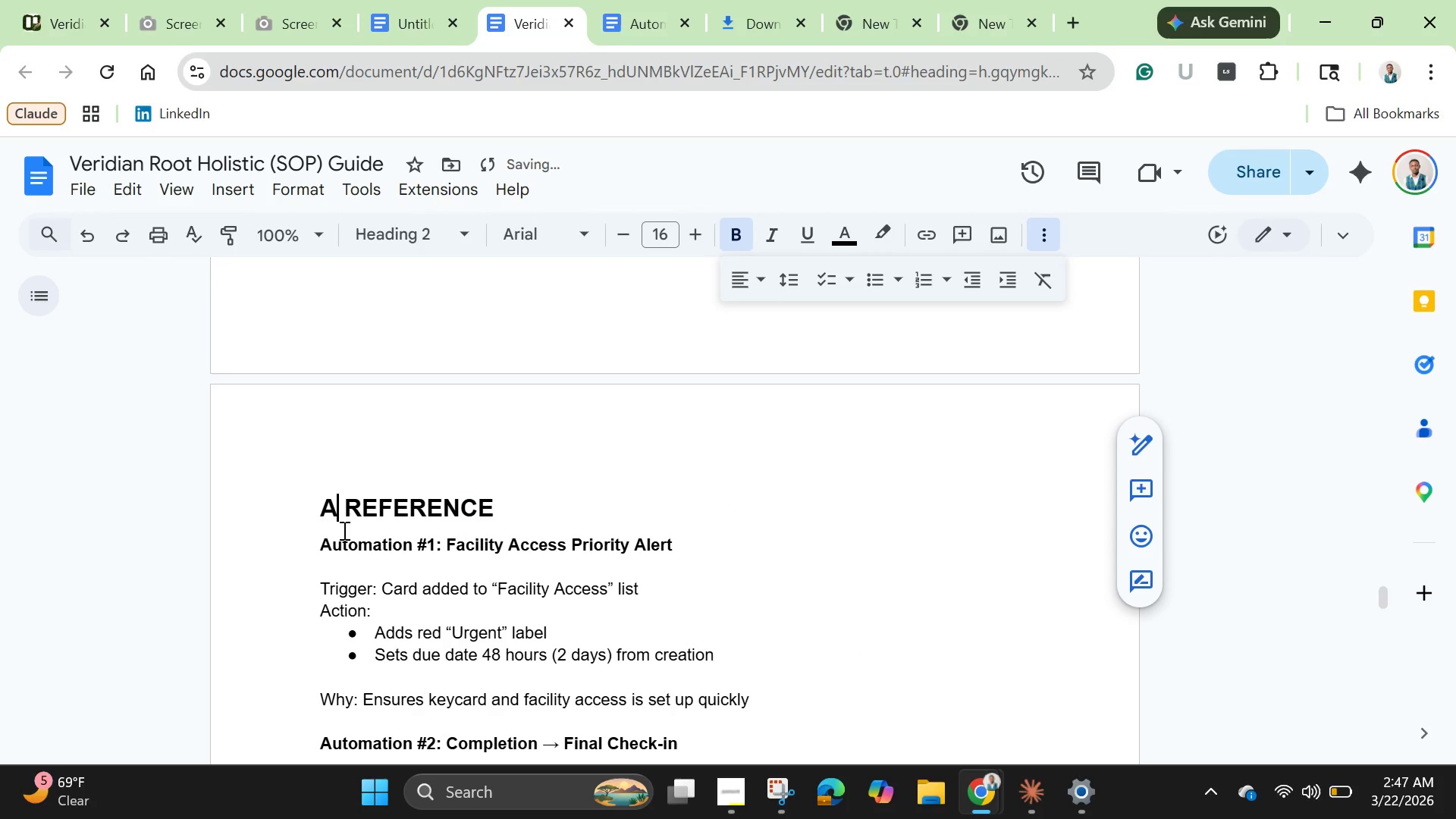 
key(Backspace)
type(utomation)
 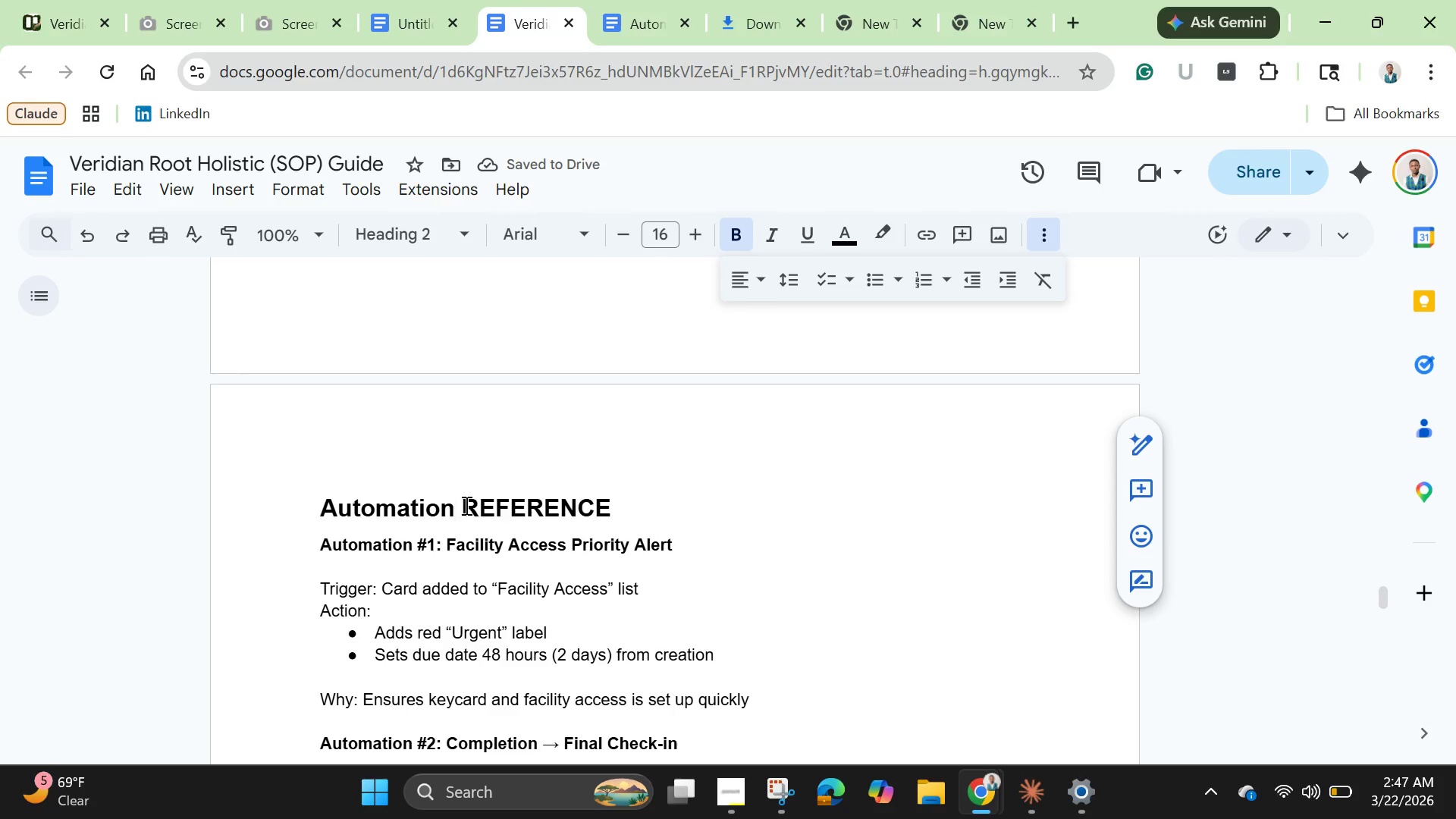 
left_click_drag(start_coordinate=[478, 508], to_coordinate=[635, 513])
 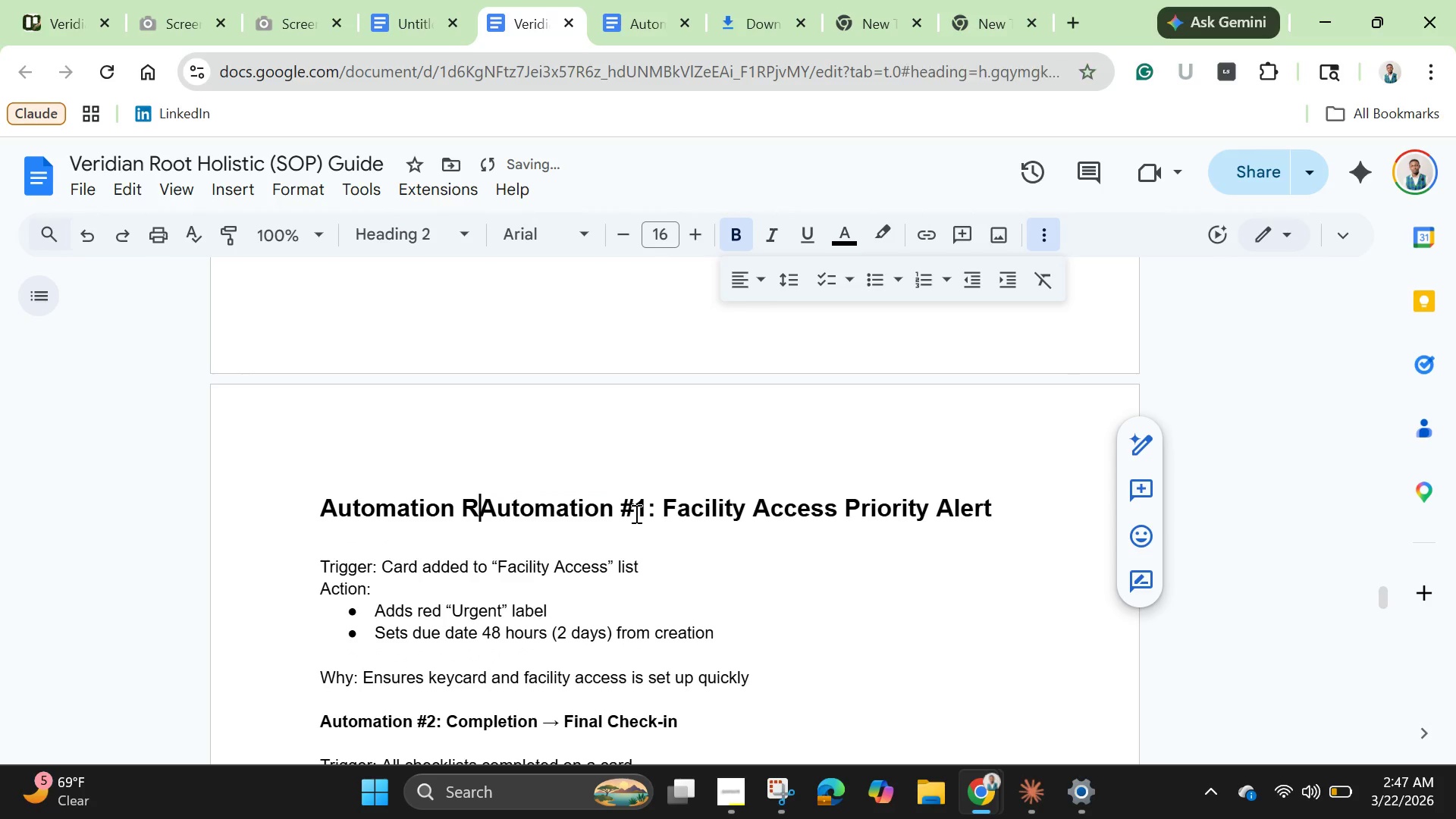 
key(Backspace)
 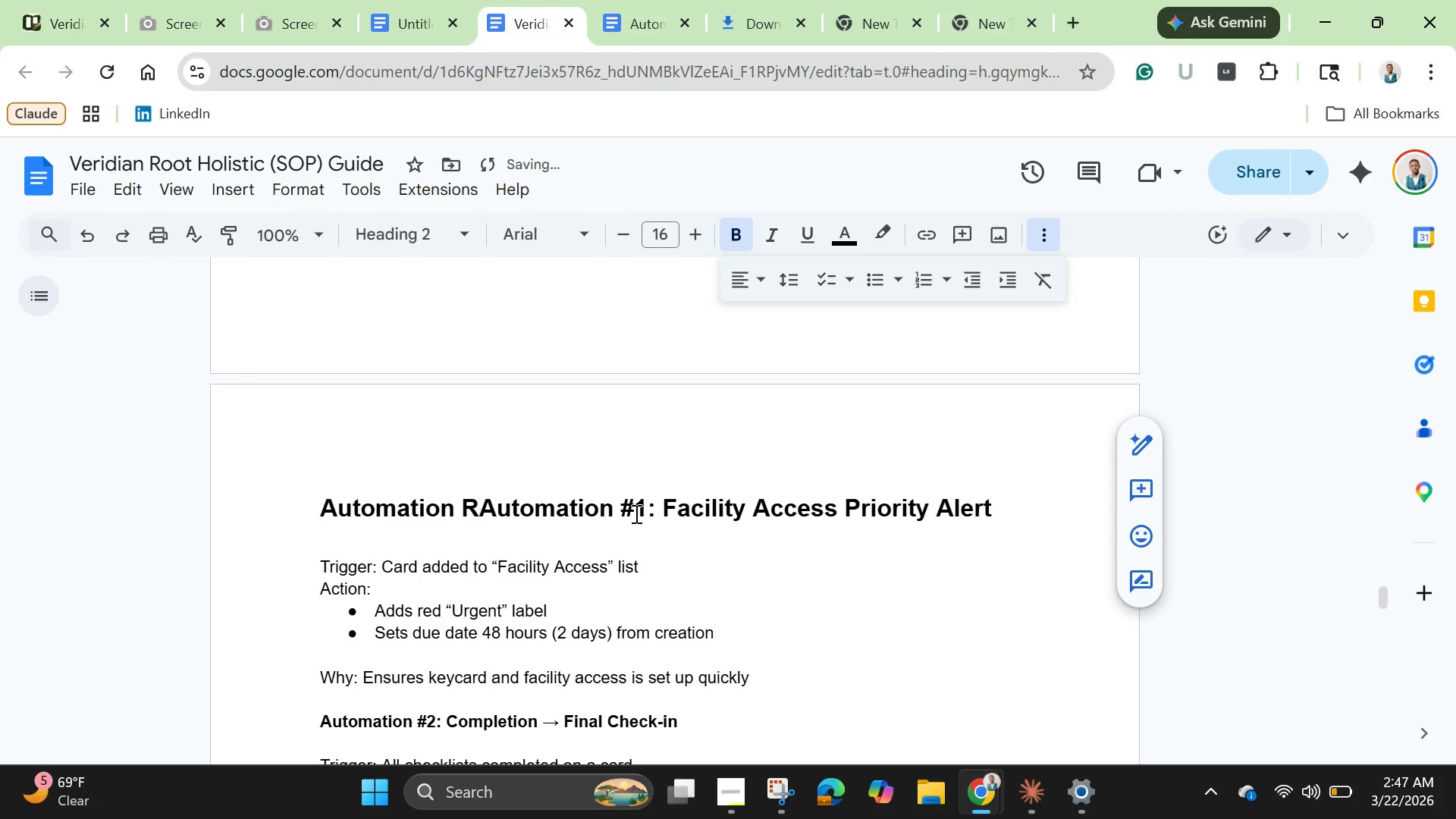 
key(Enter)
 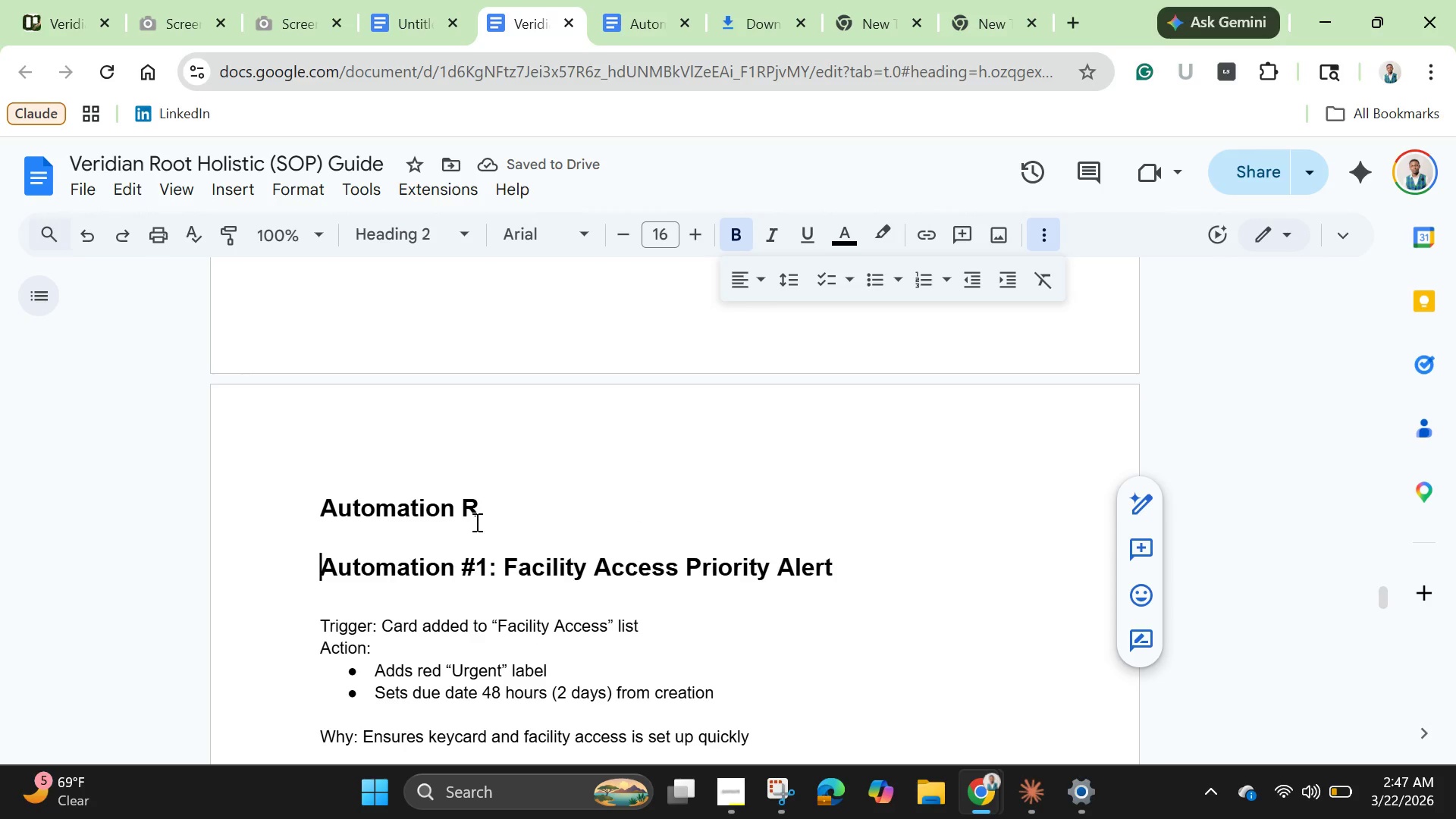 
left_click([472, 560])
 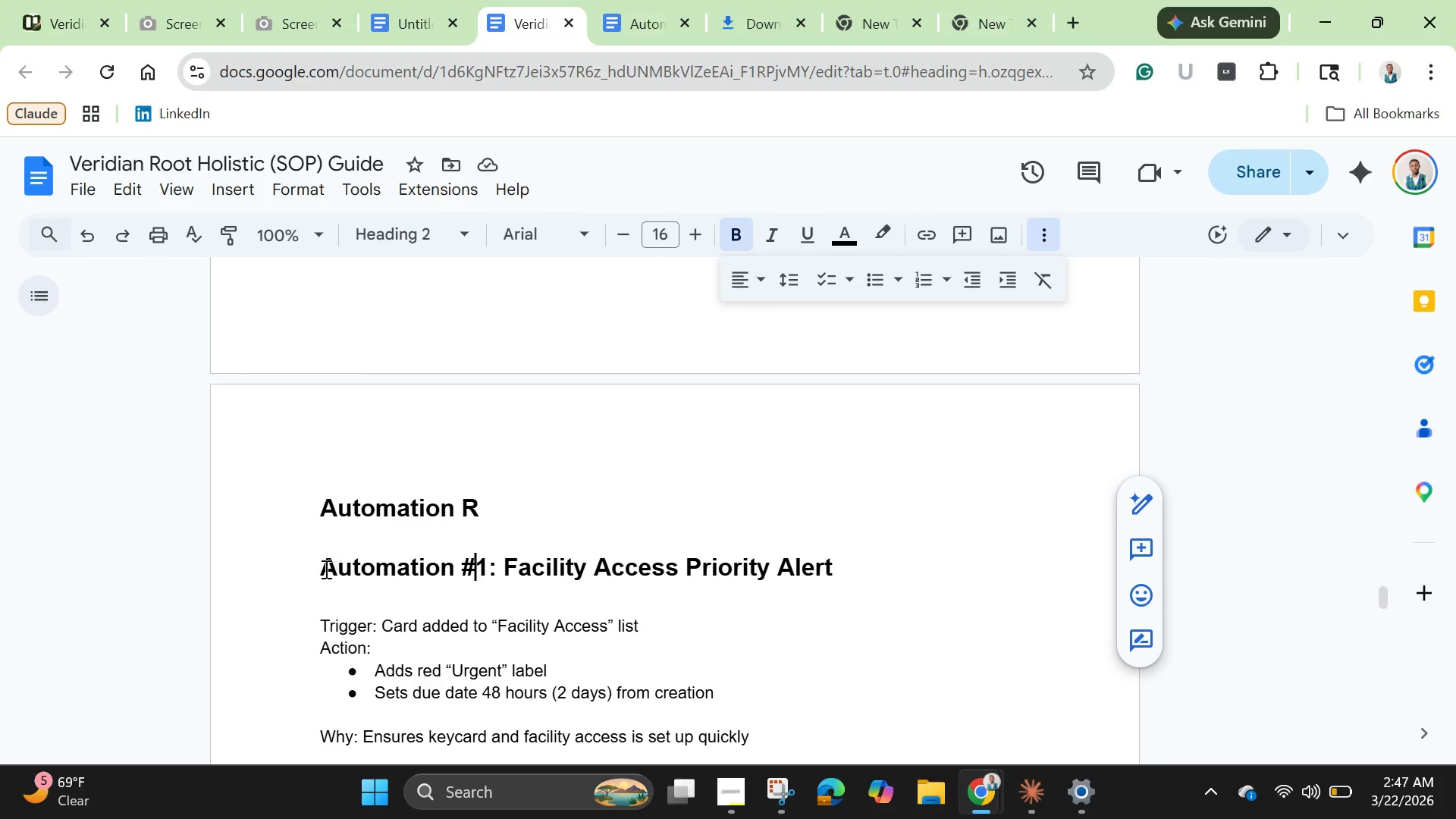 
left_click_drag(start_coordinate=[321, 568], to_coordinate=[837, 570])
 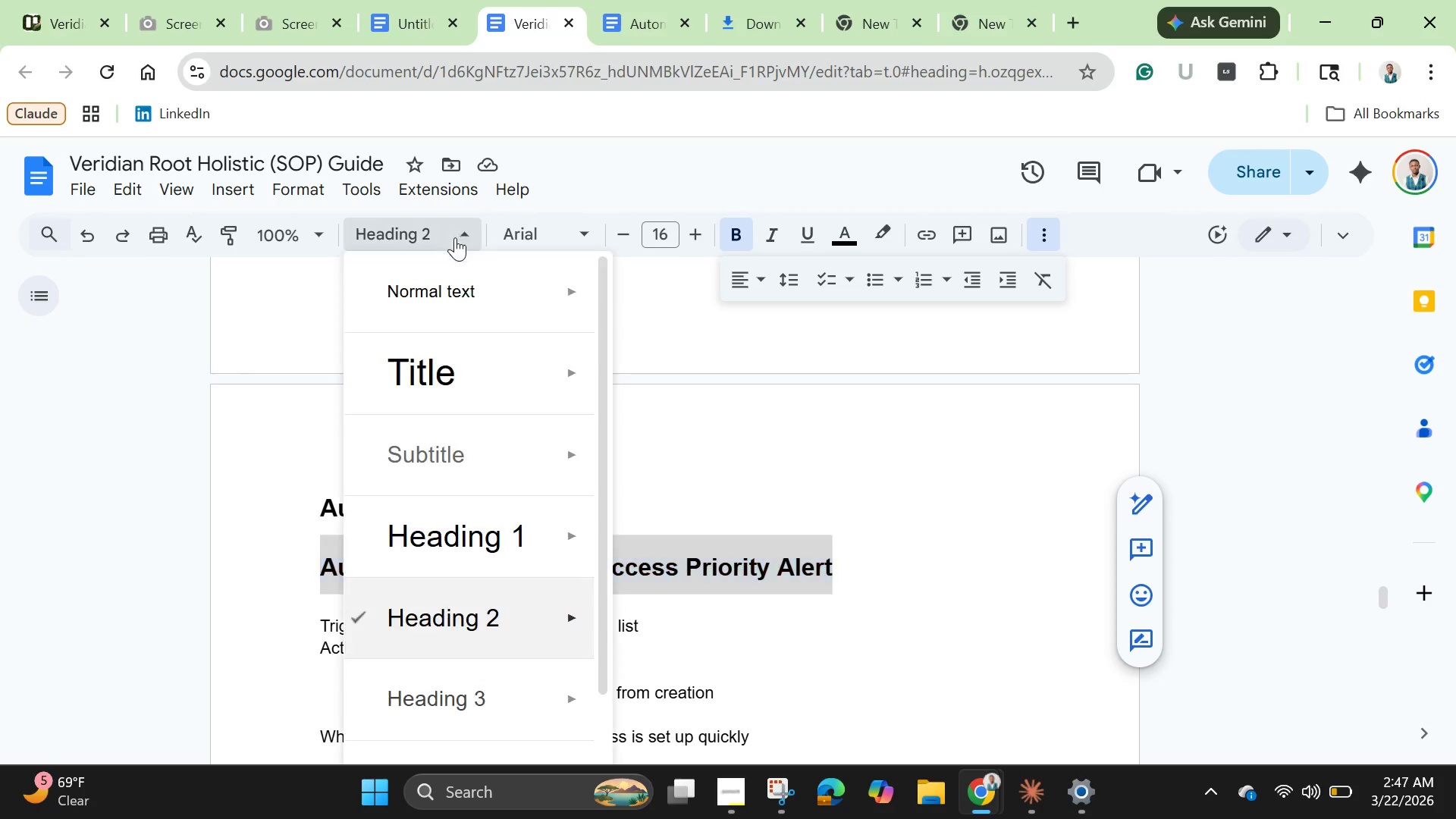 
left_click([455, 232])
 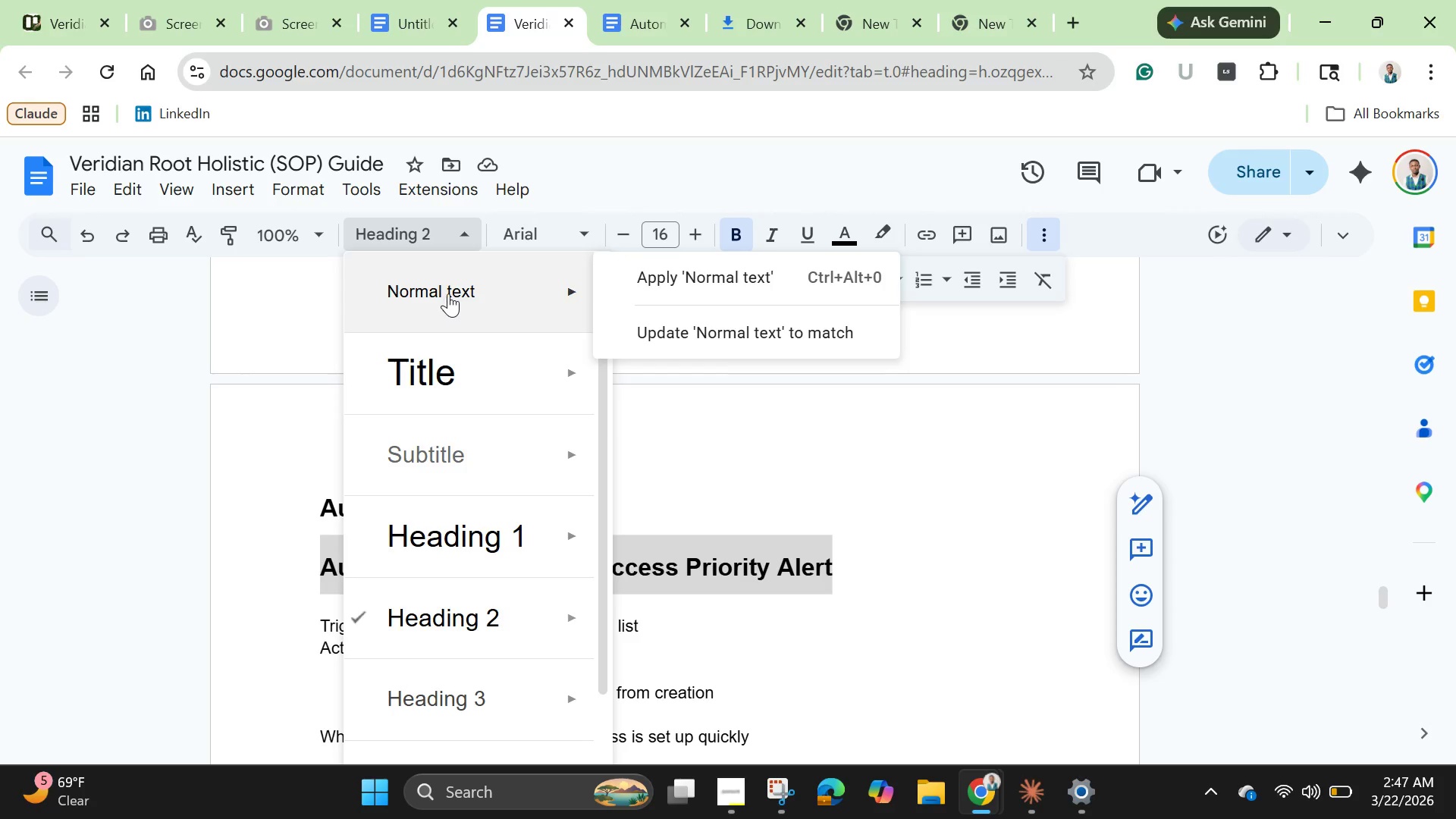 
left_click([448, 293])
 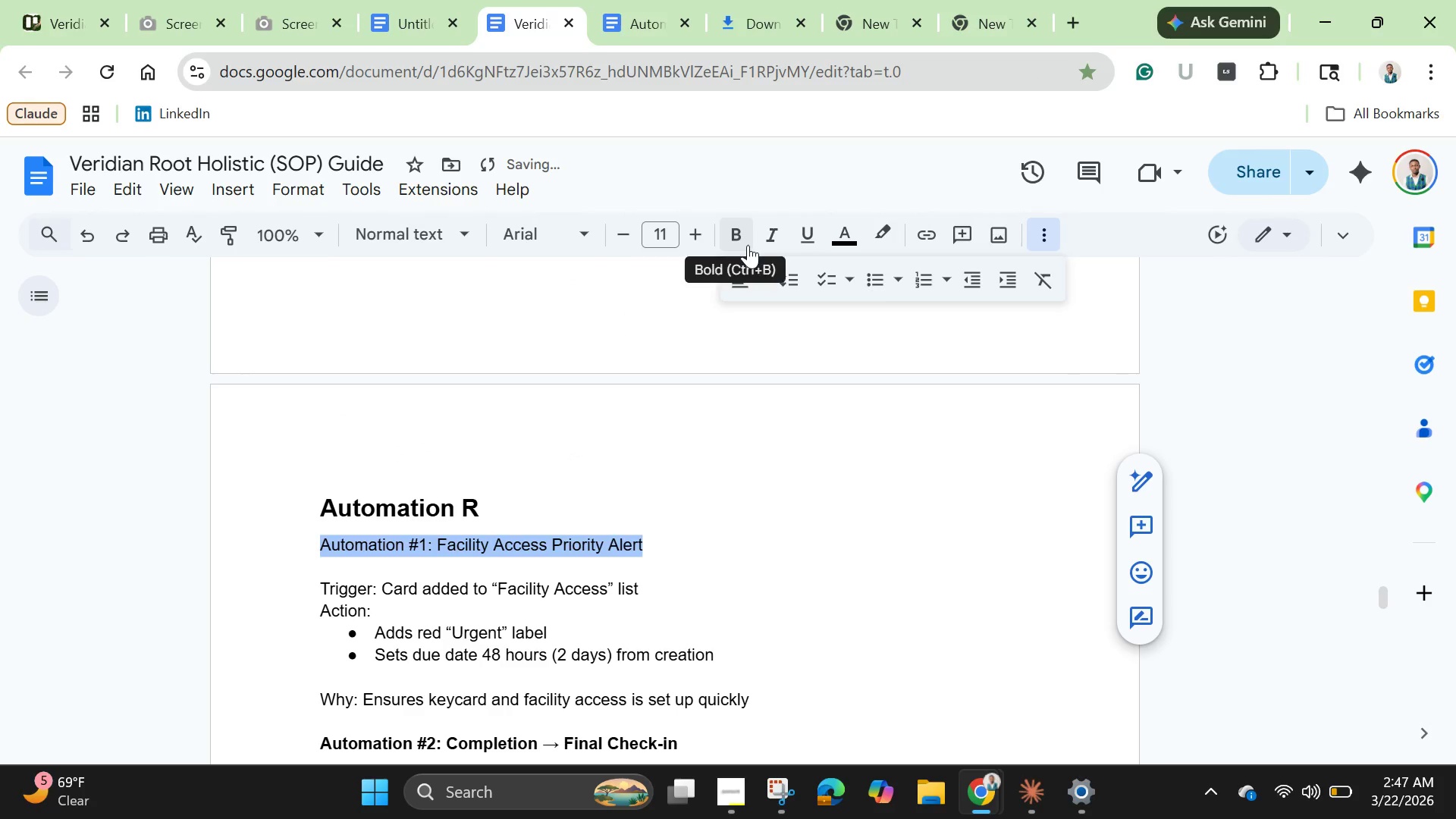 
left_click([748, 245])
 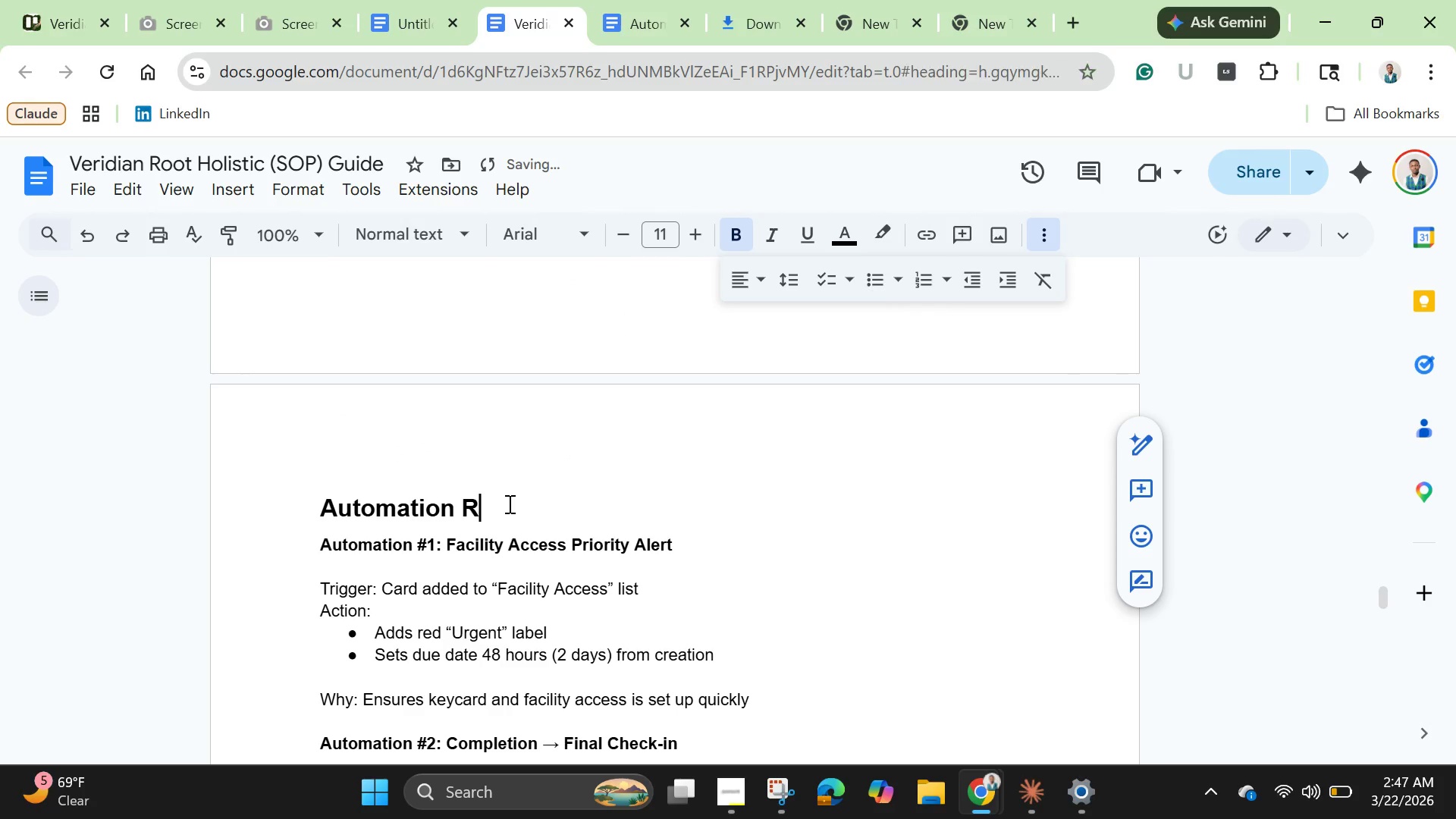 
left_click([508, 504])
 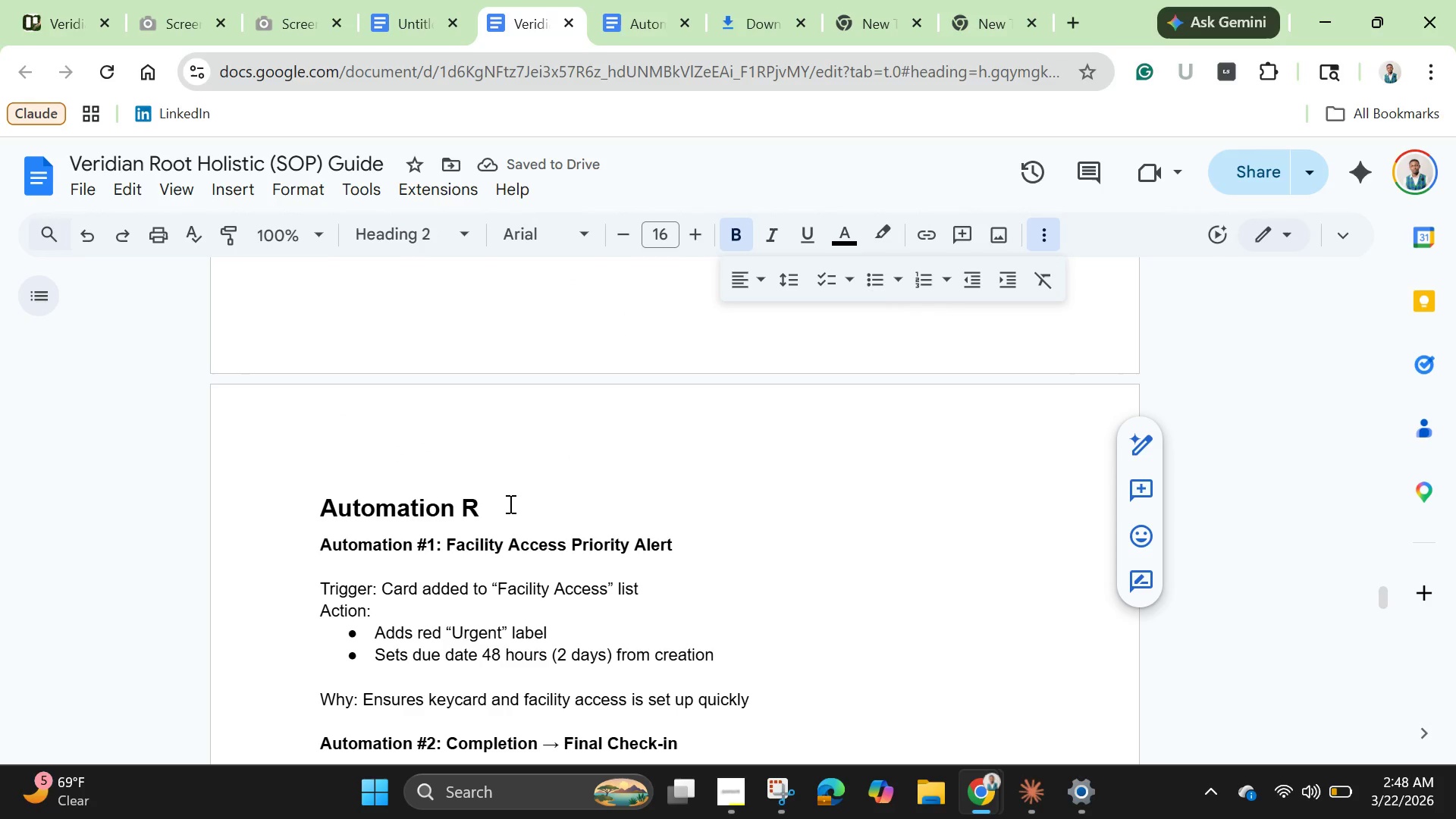 
type(eference)
 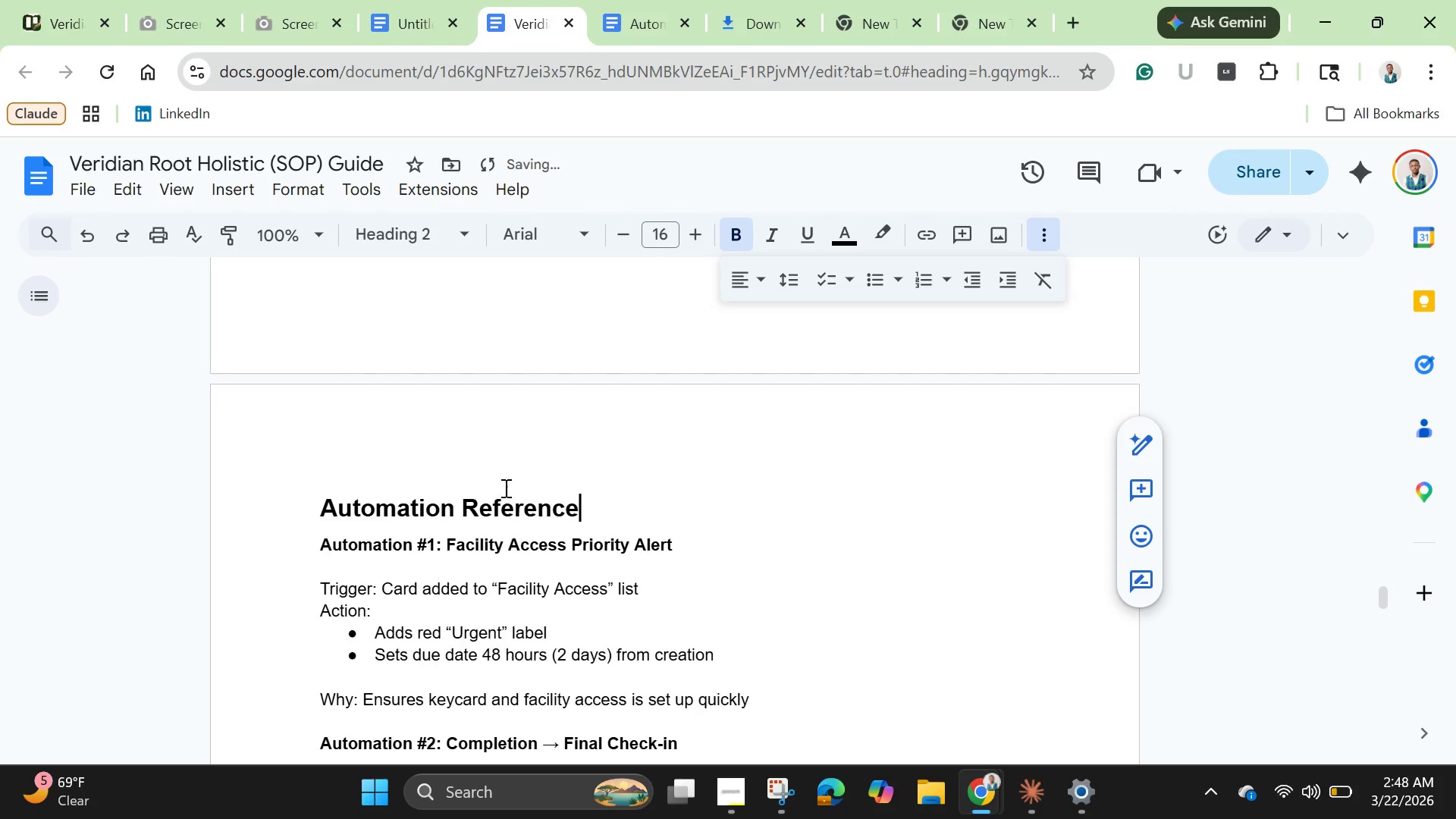 
scroll: coordinate [507, 544], scroll_direction: down, amount: 11.0
 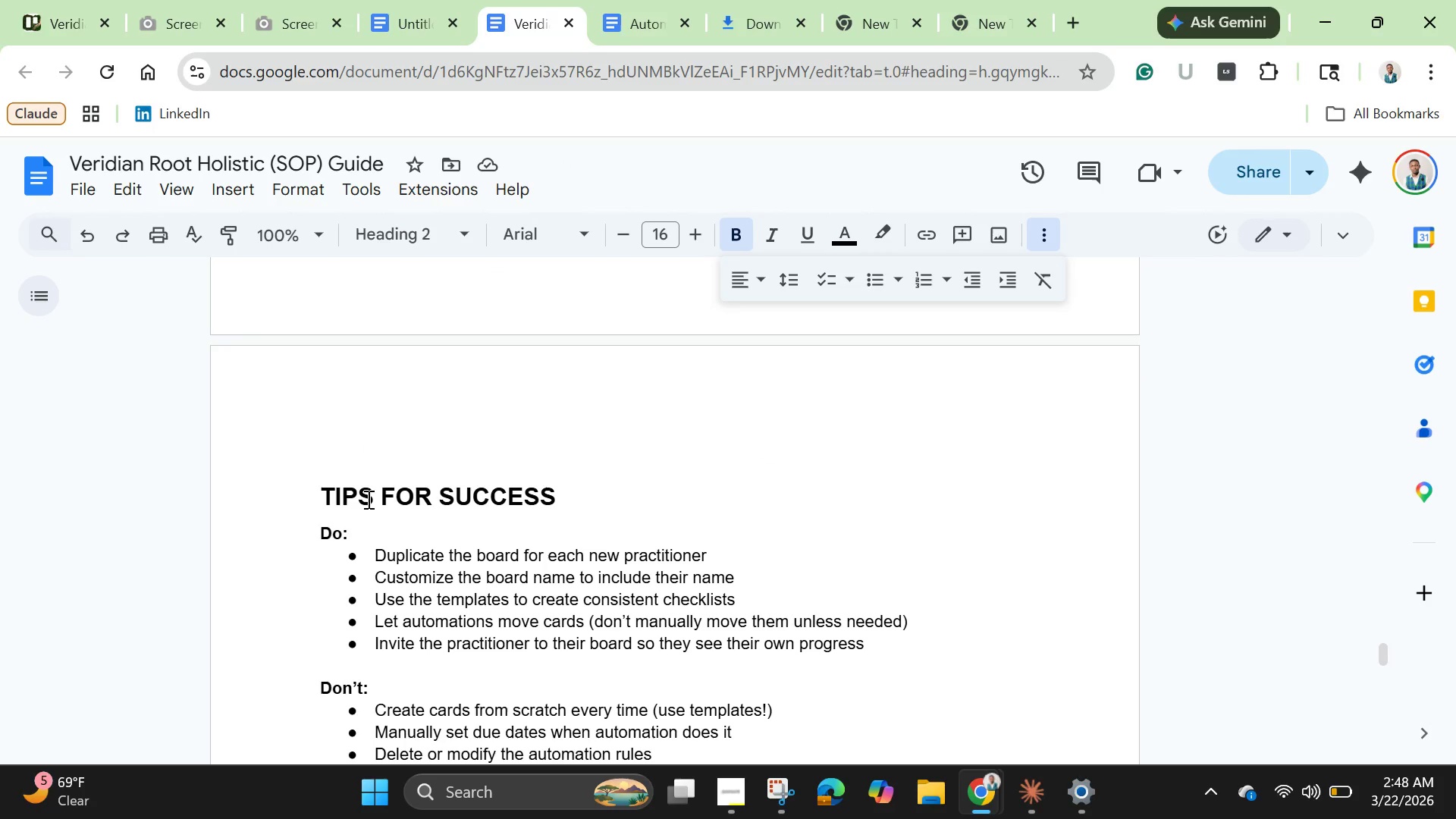 
left_click([369, 499])
 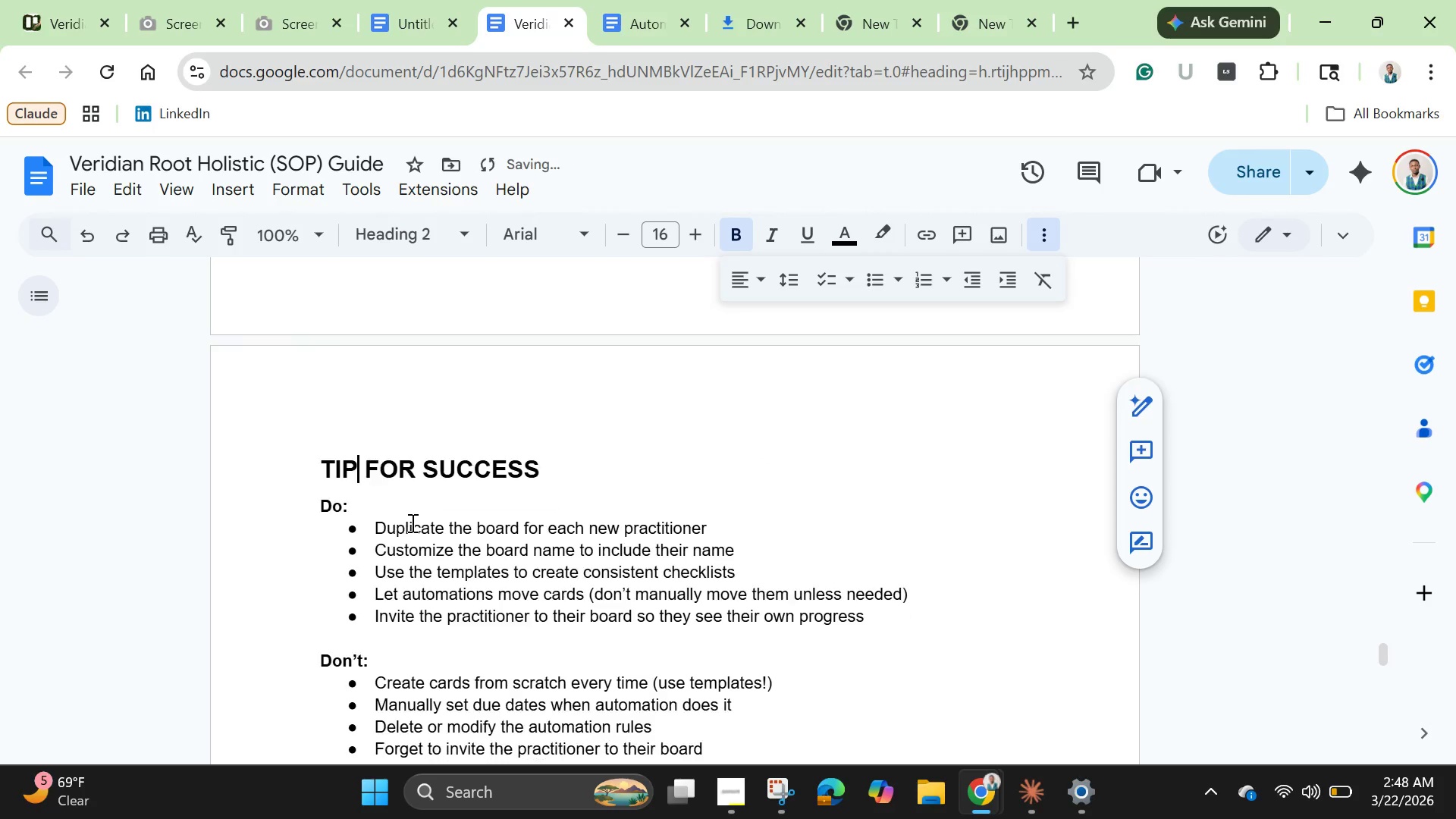 
key(Backspace)
key(Backspace)
key(Backspace)
type(ips)
 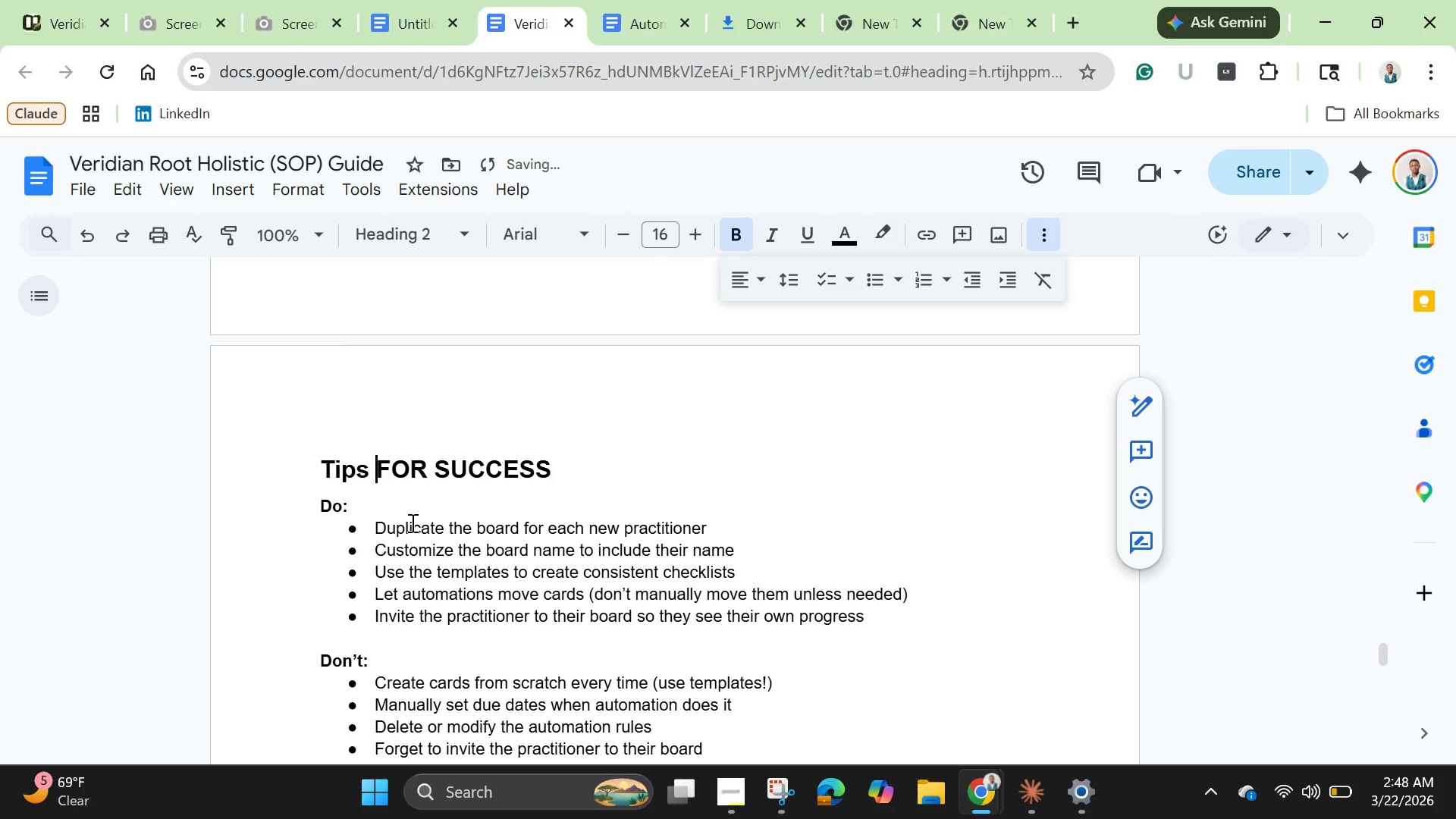 
key(ArrowRight)
 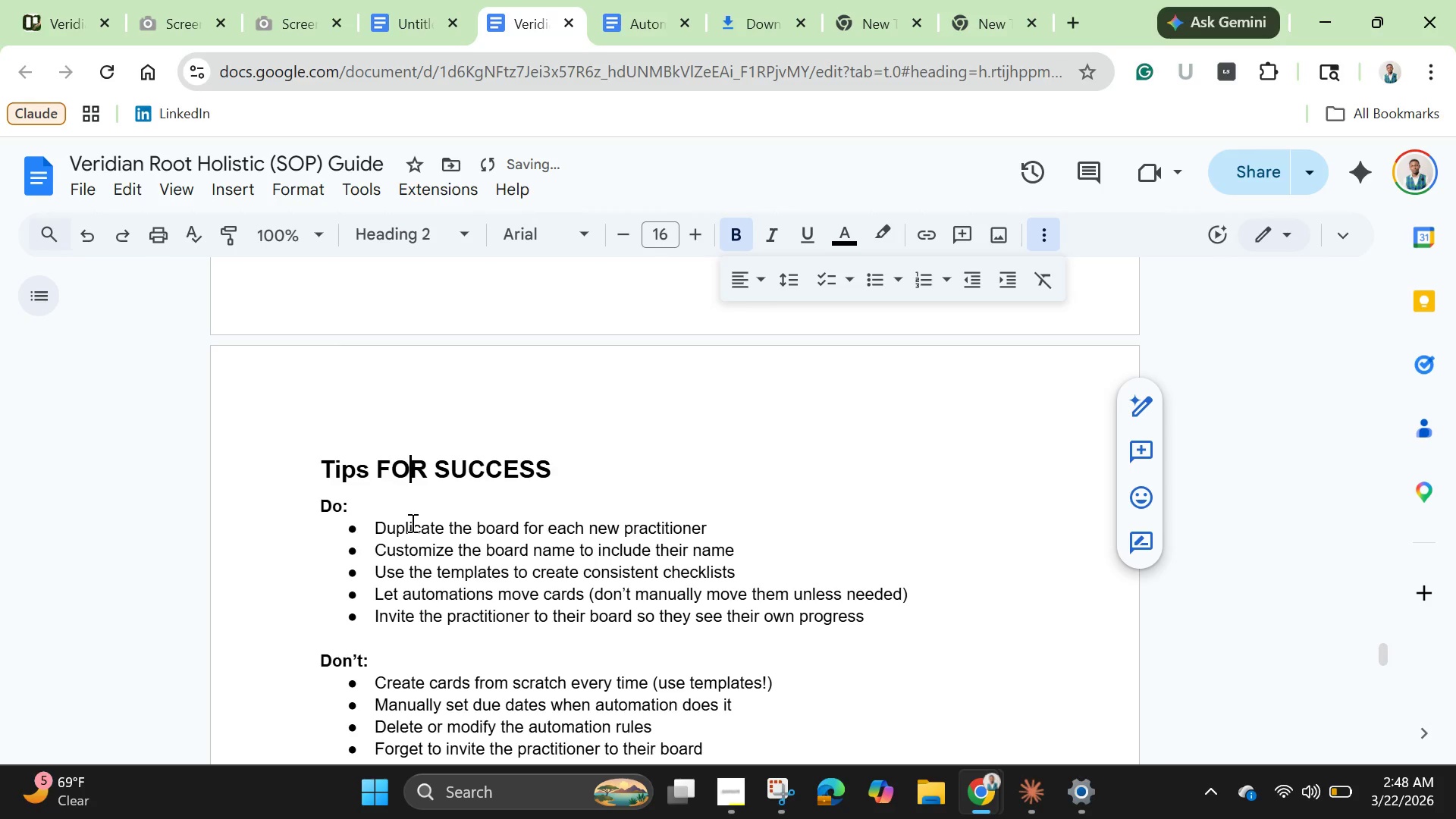 
key(ArrowRight)
 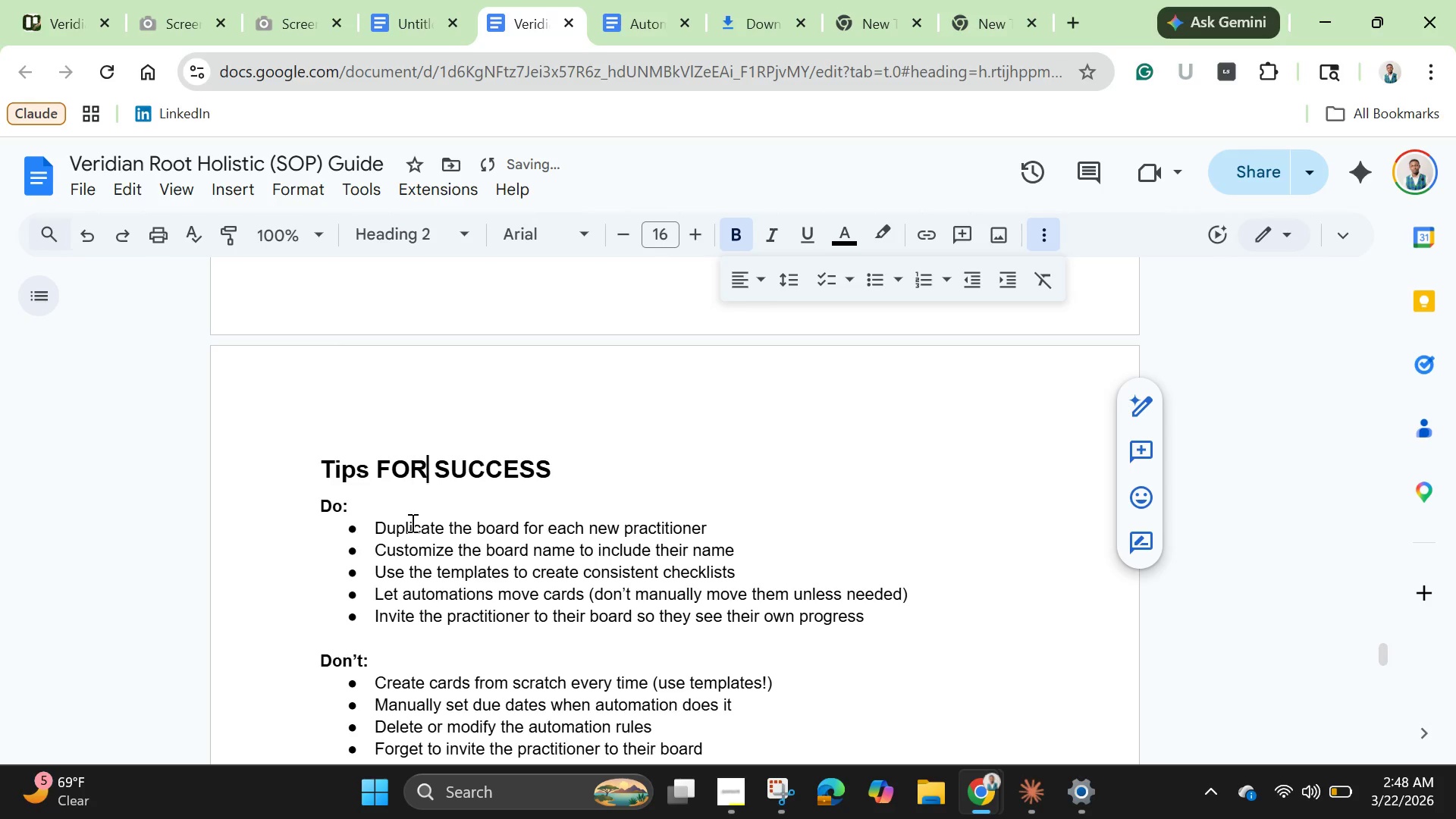 
key(ArrowRight)
 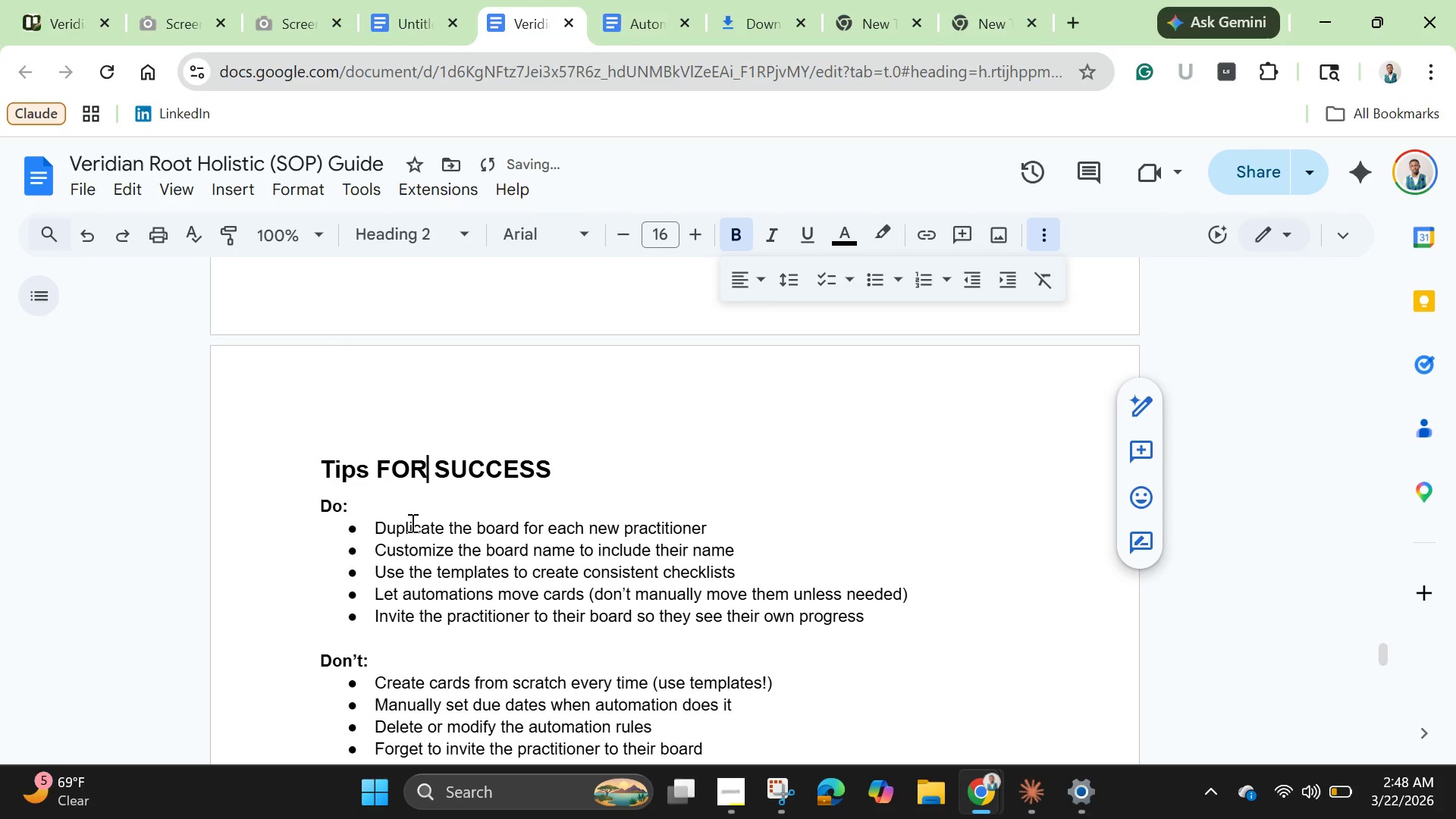 
key(ArrowRight)
 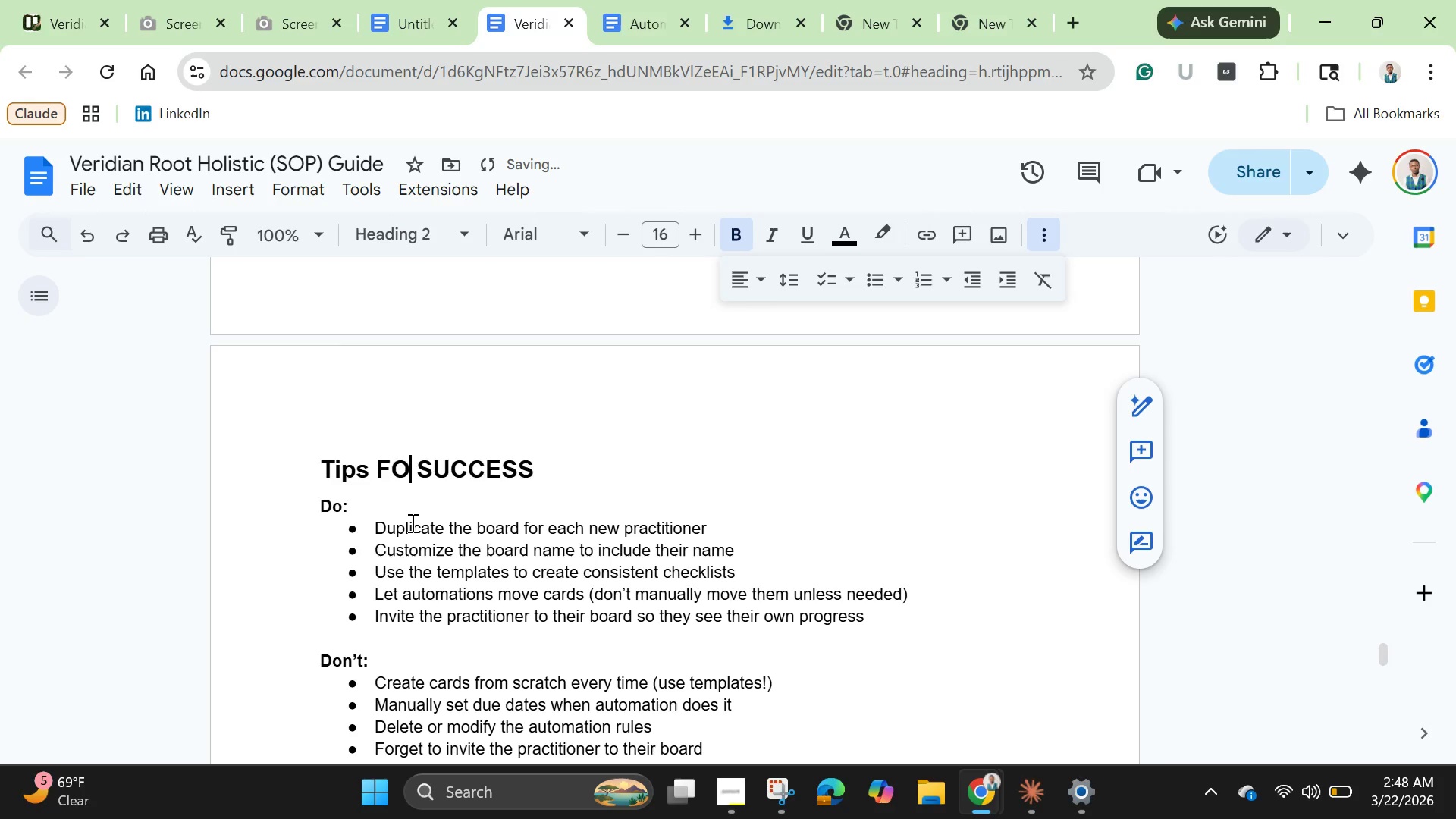 
key(Backspace)
key(Backspace)
type(o)
key(Backspace)
key(Backspace)
type(for)
 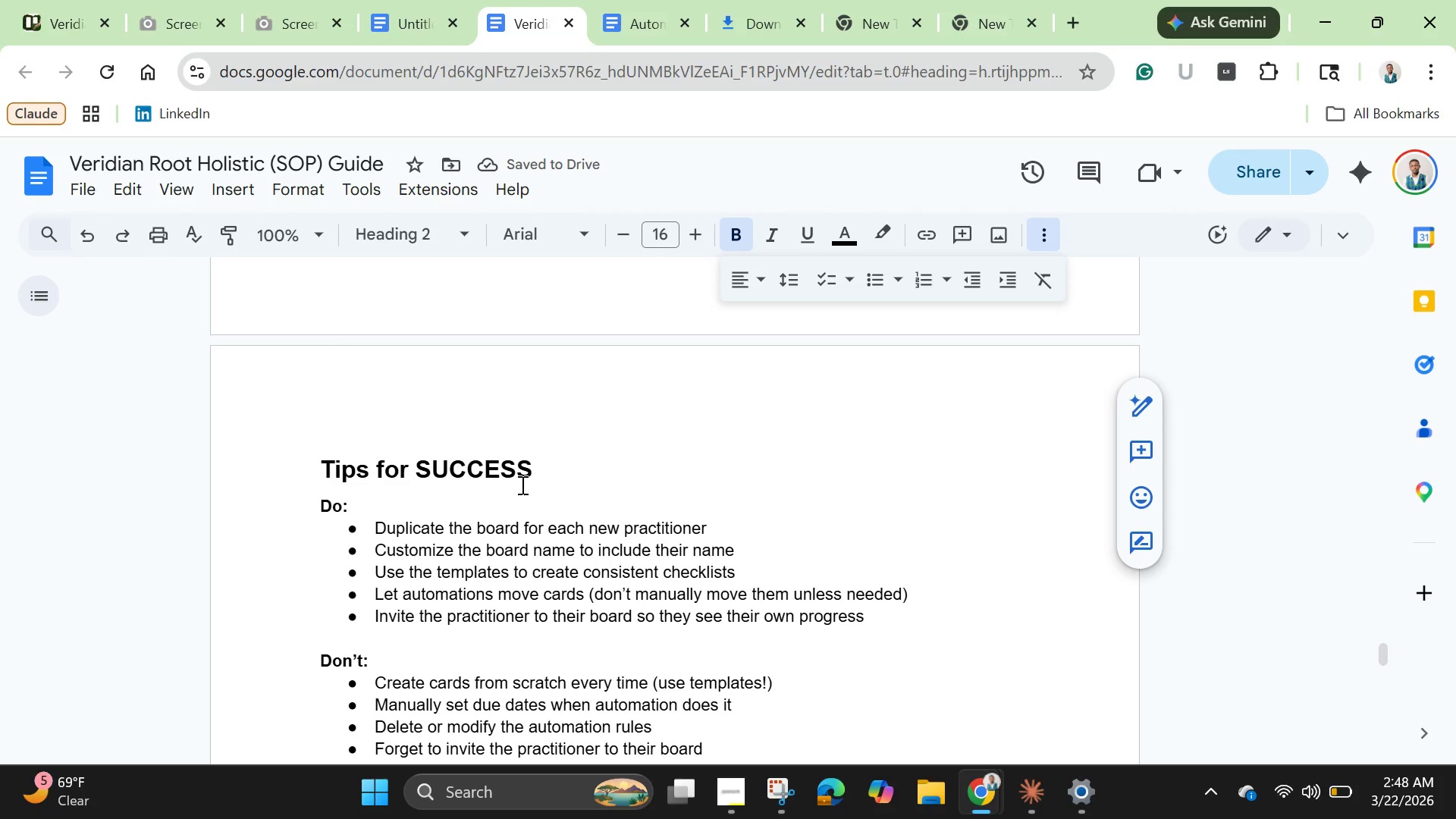 
left_click([526, 481])
 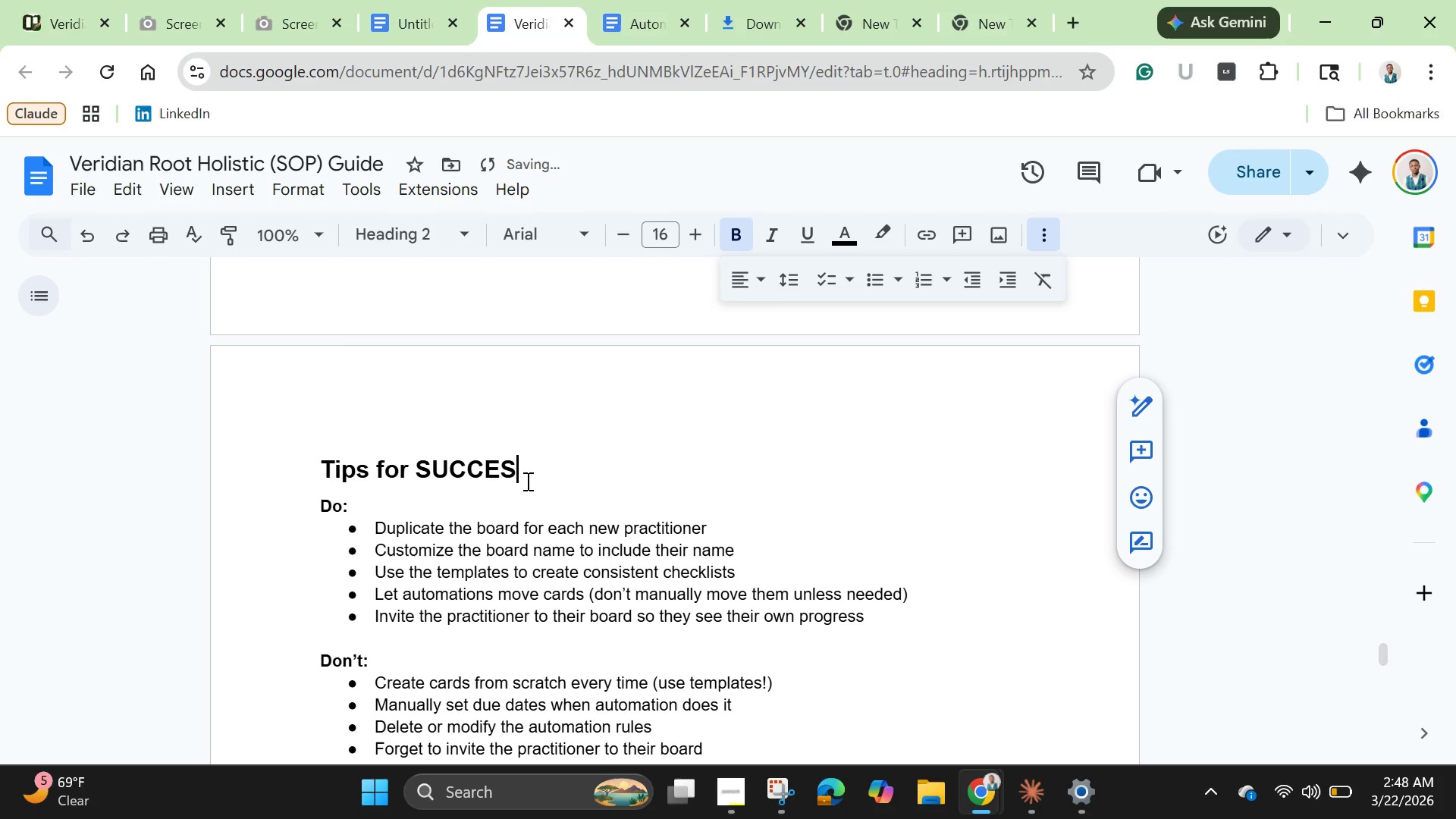 
key(Backspace)
key(Backspace)
key(Backspace)
key(Backspace)
key(Backspace)
key(Backspace)
type(uccess)
 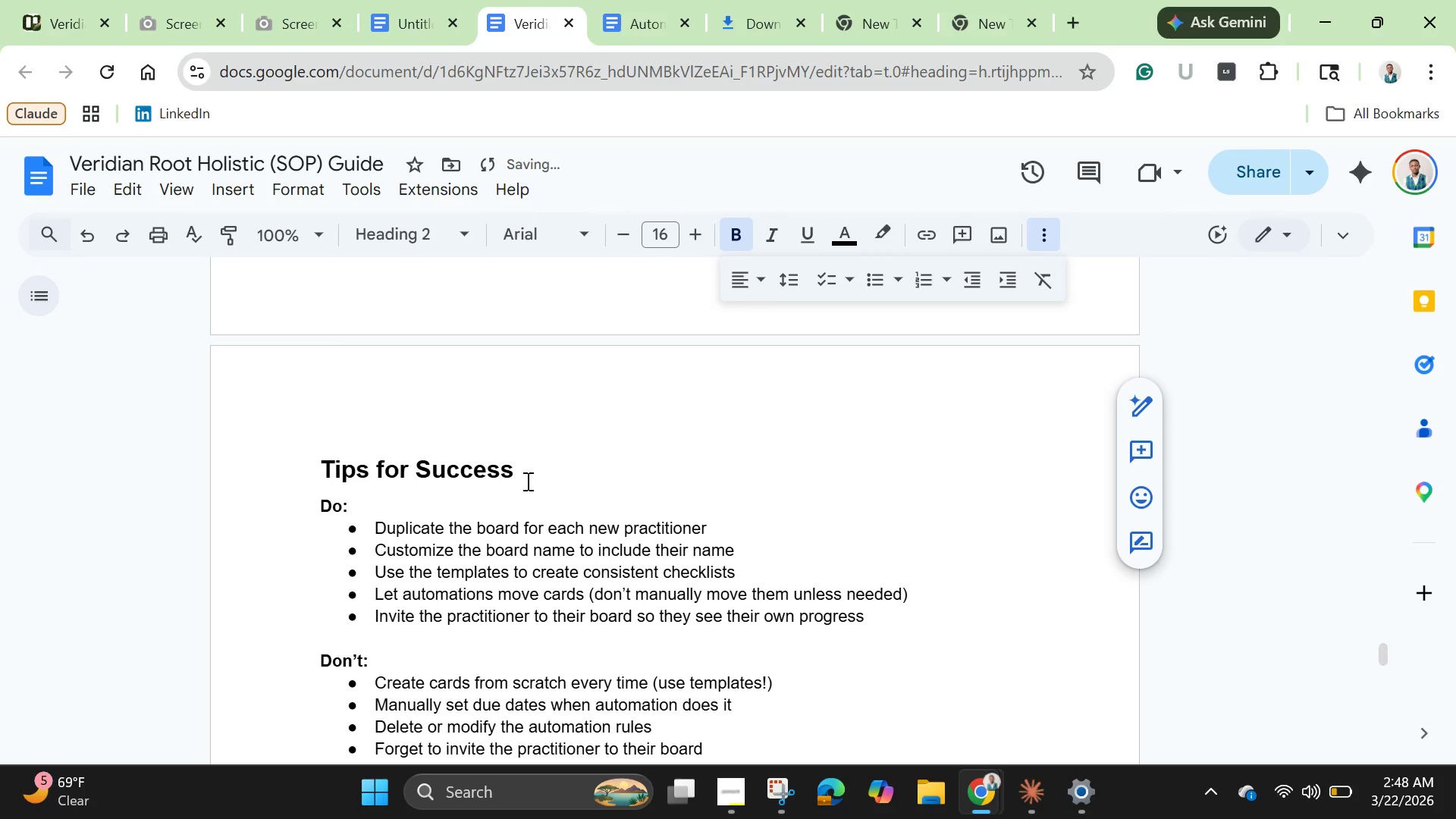 
scroll: coordinate [531, 594], scroll_direction: down, amount: 10.0
 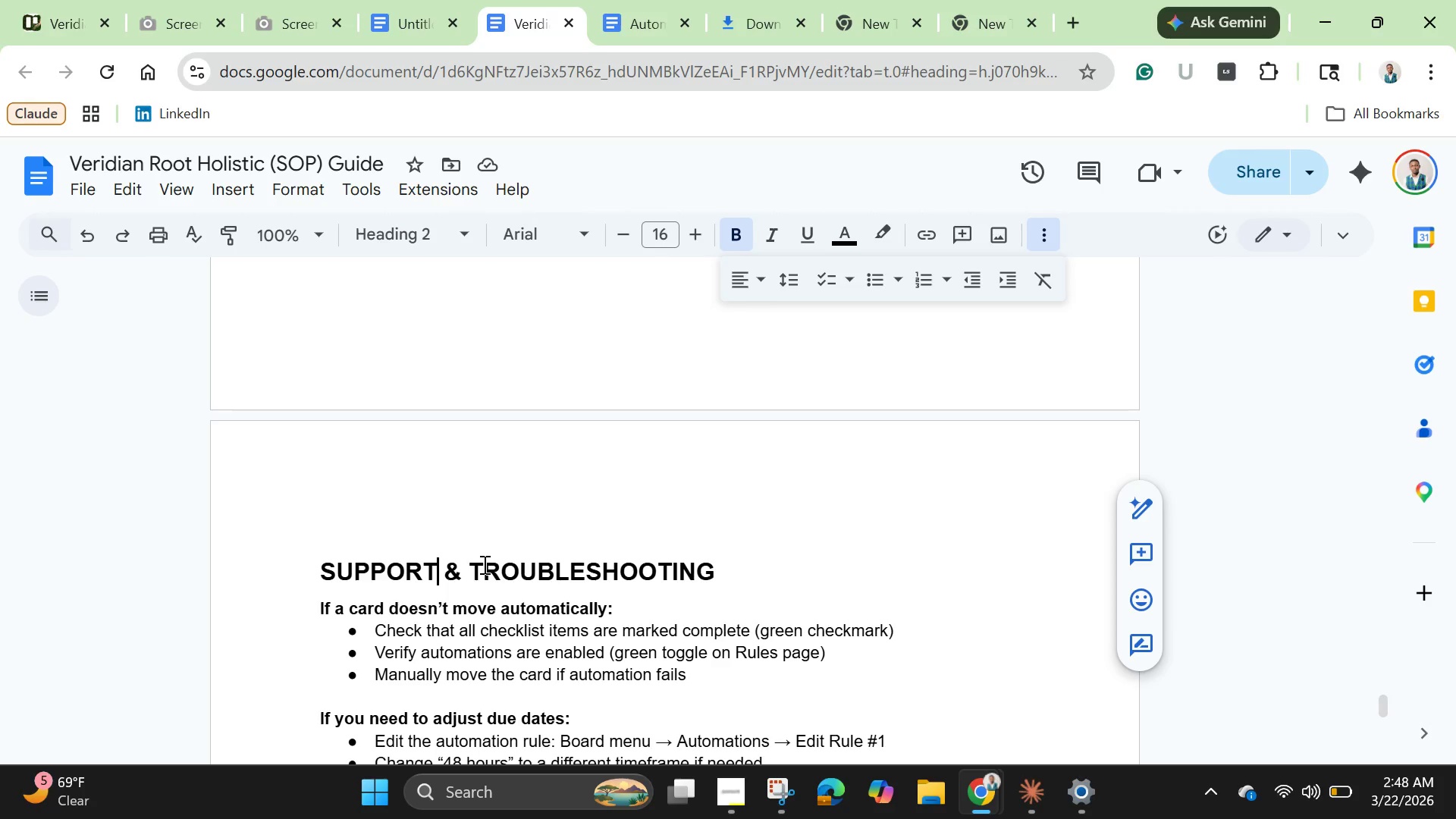 
wait(5.17)
 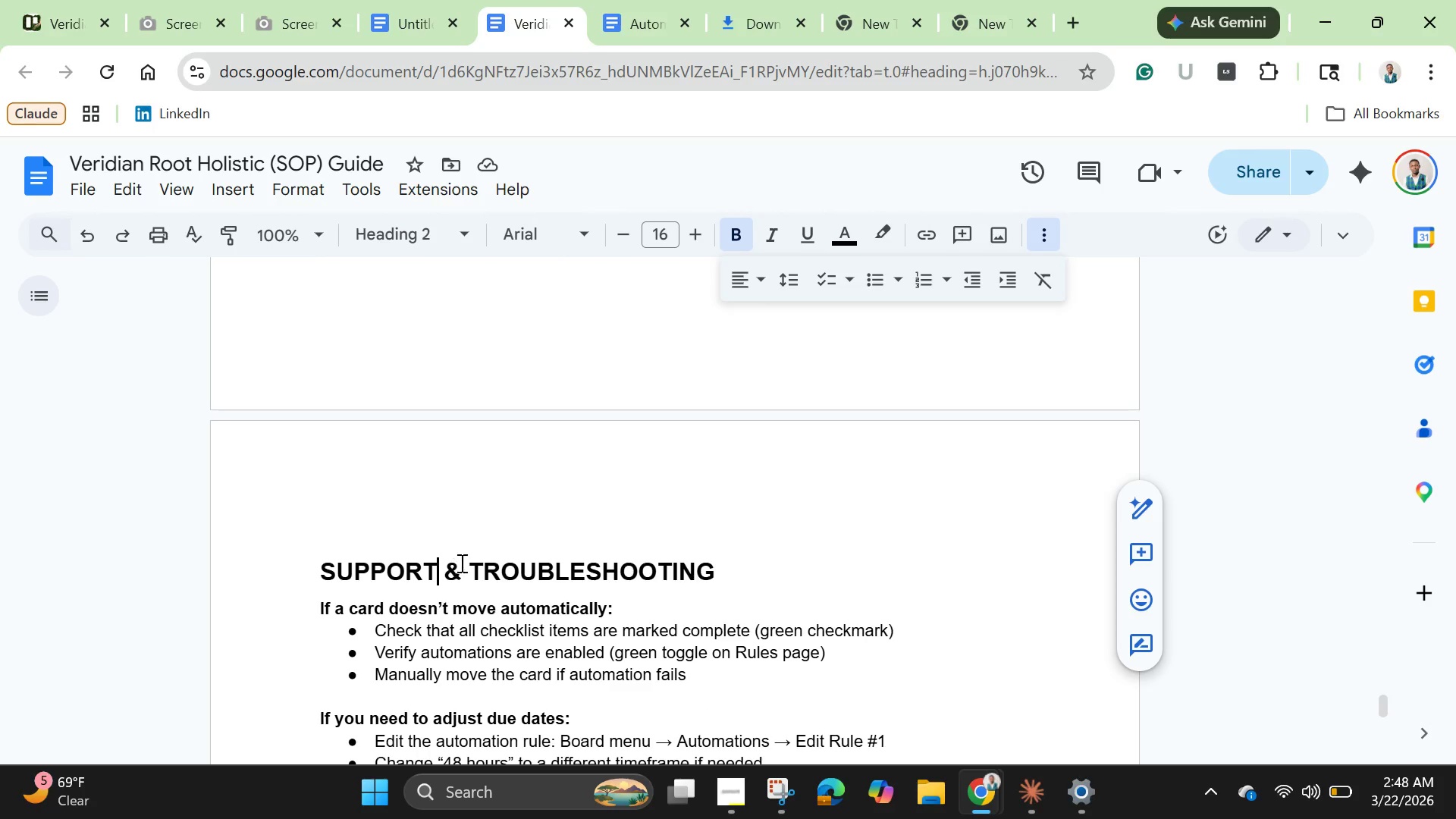 
key(Backspace)
key(Backspace)
key(Backspace)
key(Backspace)
key(Backspace)
key(Backspace)
type(upport)
 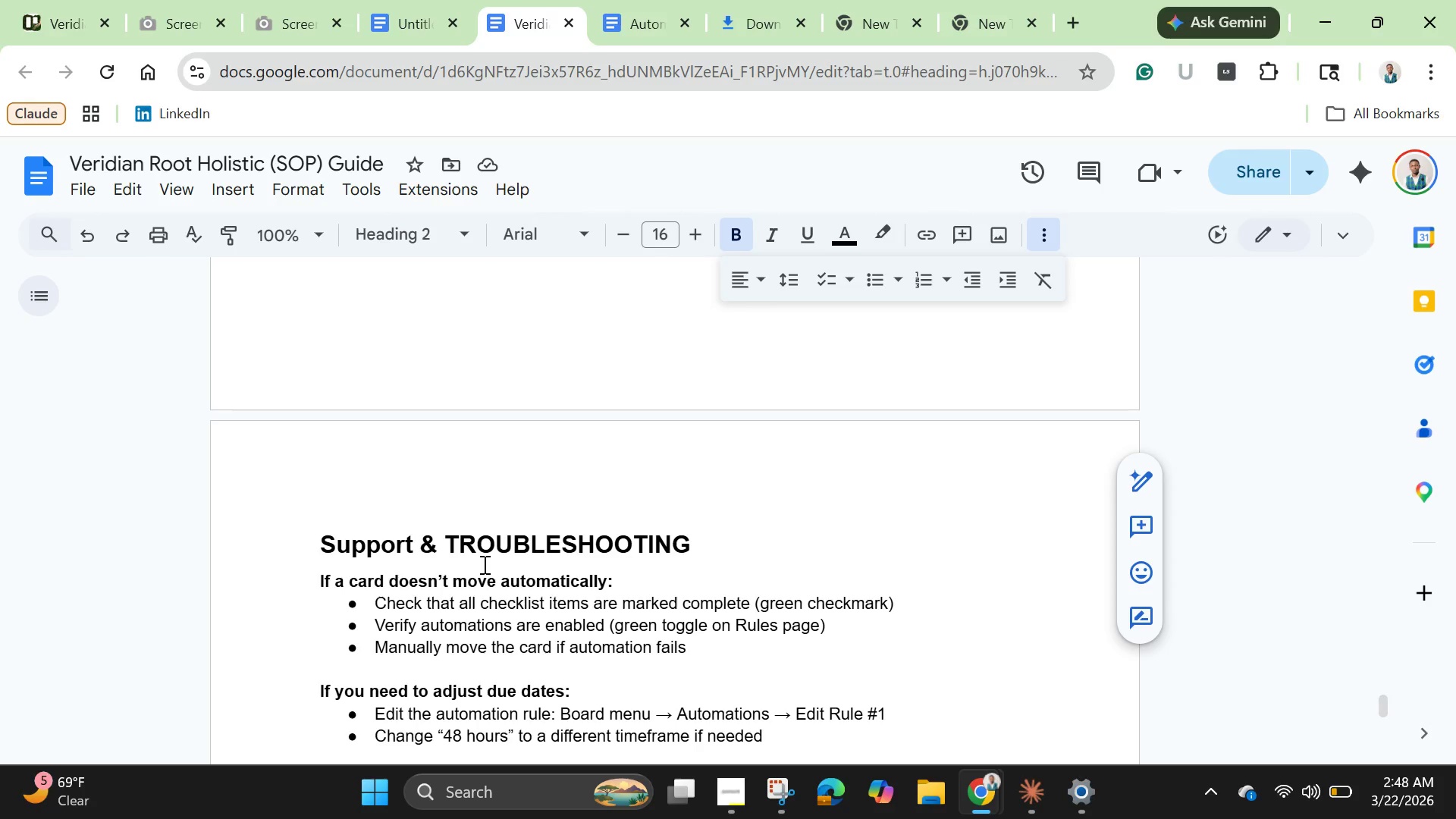 
wait(20.3)
 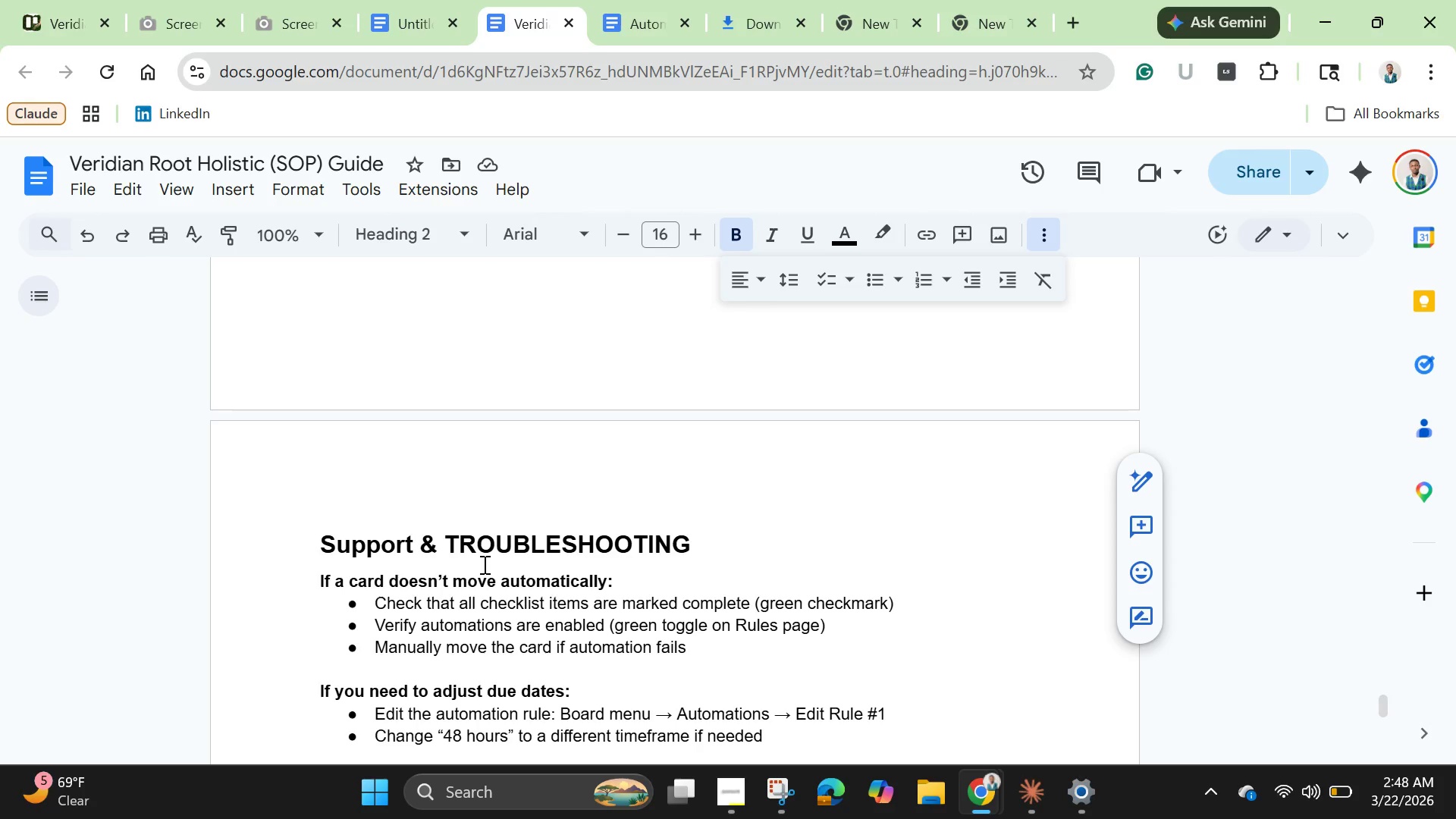 
left_click([462, 547])
 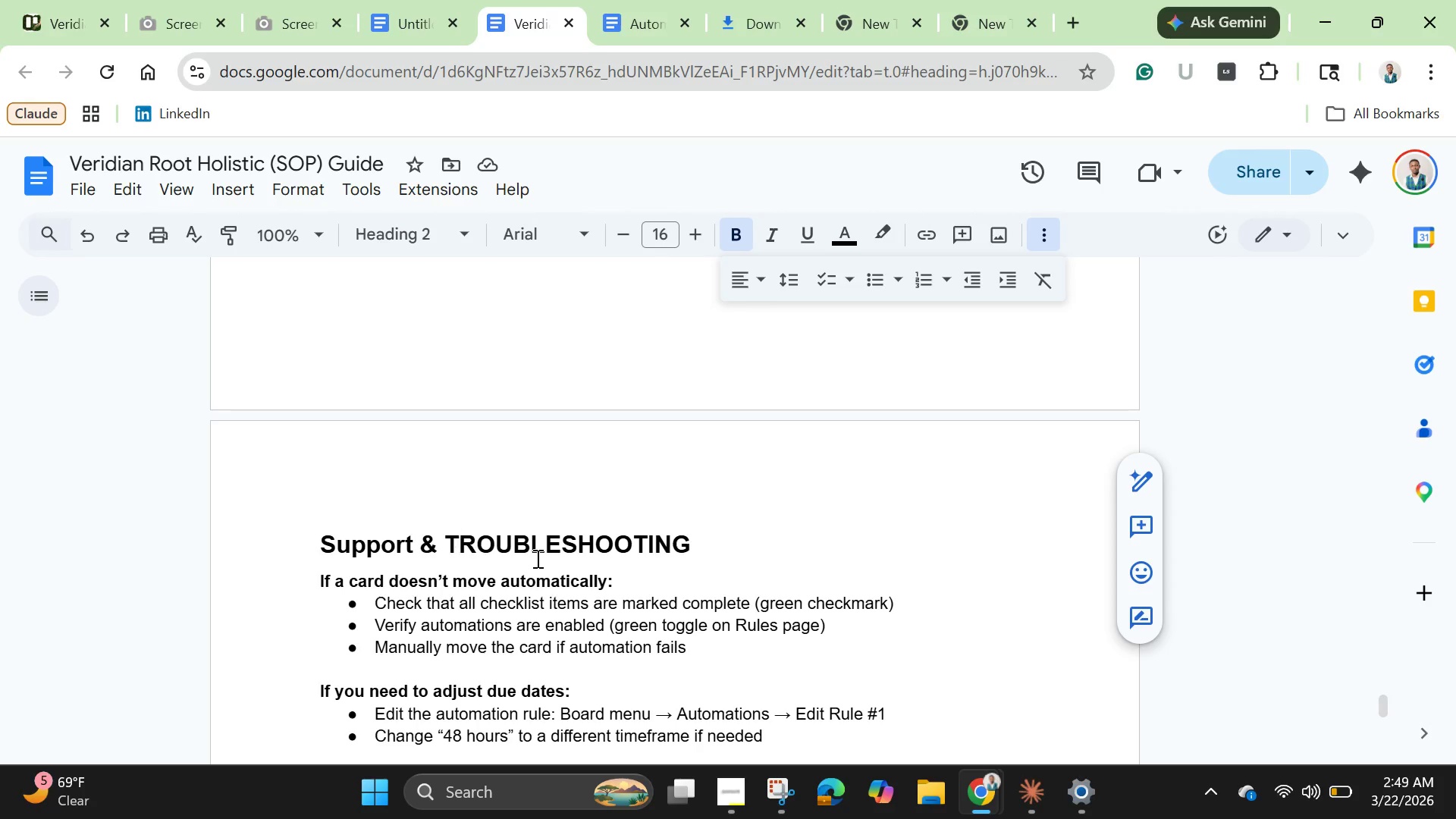 
type(roubke)
key(Backspace)
key(Backspace)
type(leshooting )
 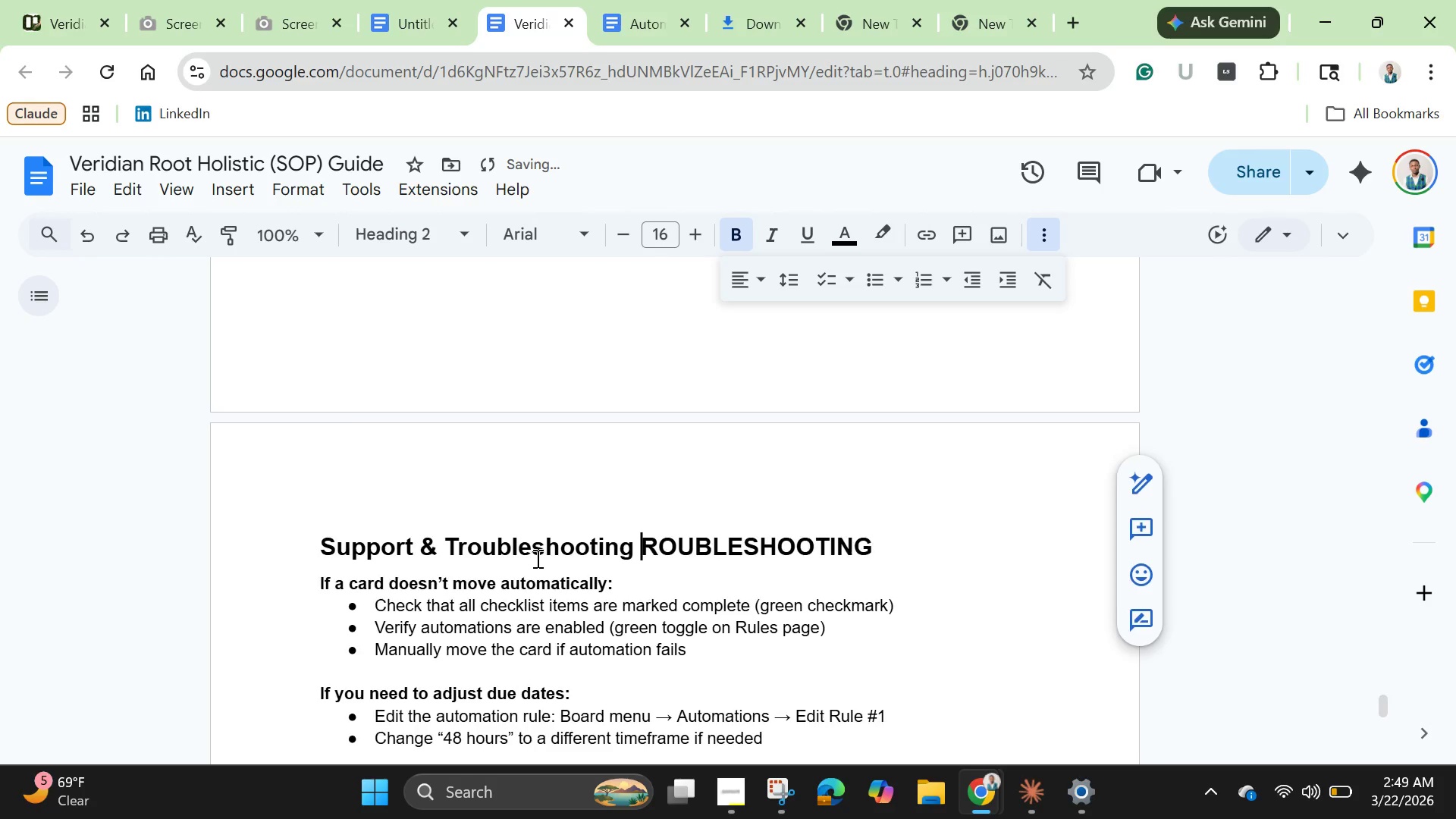 
scroll: coordinate [536, 558], scroll_direction: up, amount: 1.0
 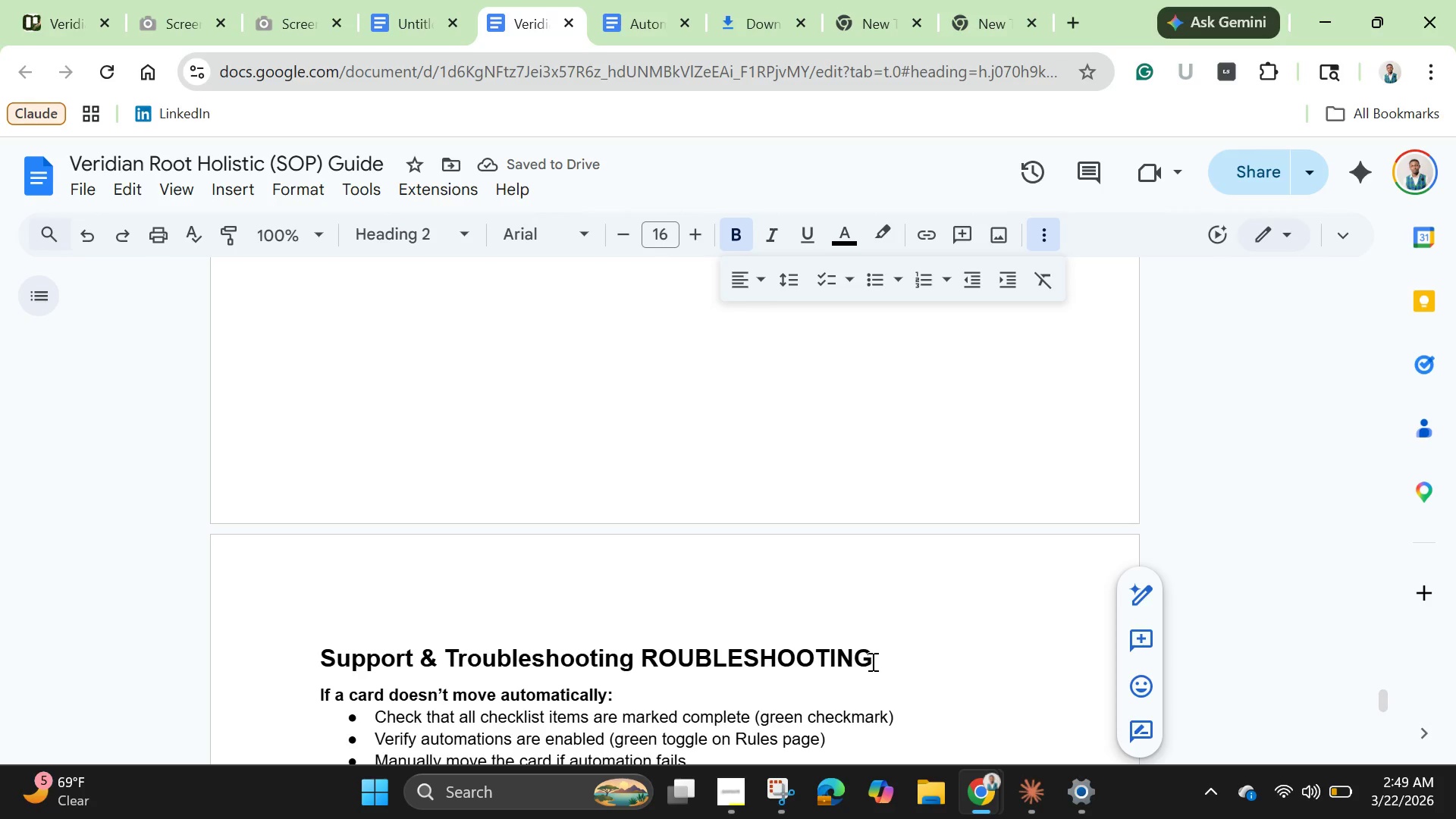 
left_click_drag(start_coordinate=[871, 660], to_coordinate=[634, 647])
 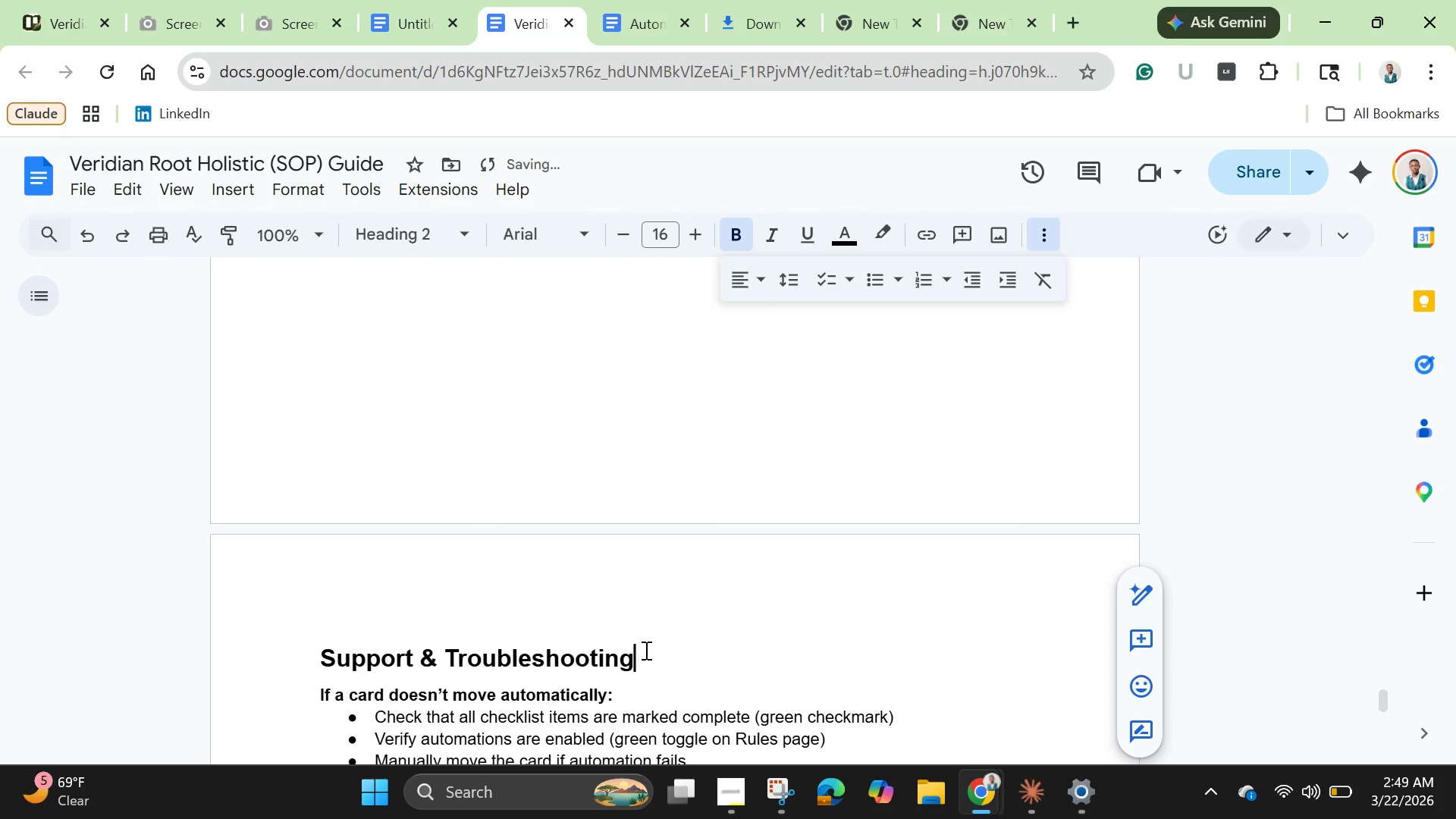 
key(Backspace)
 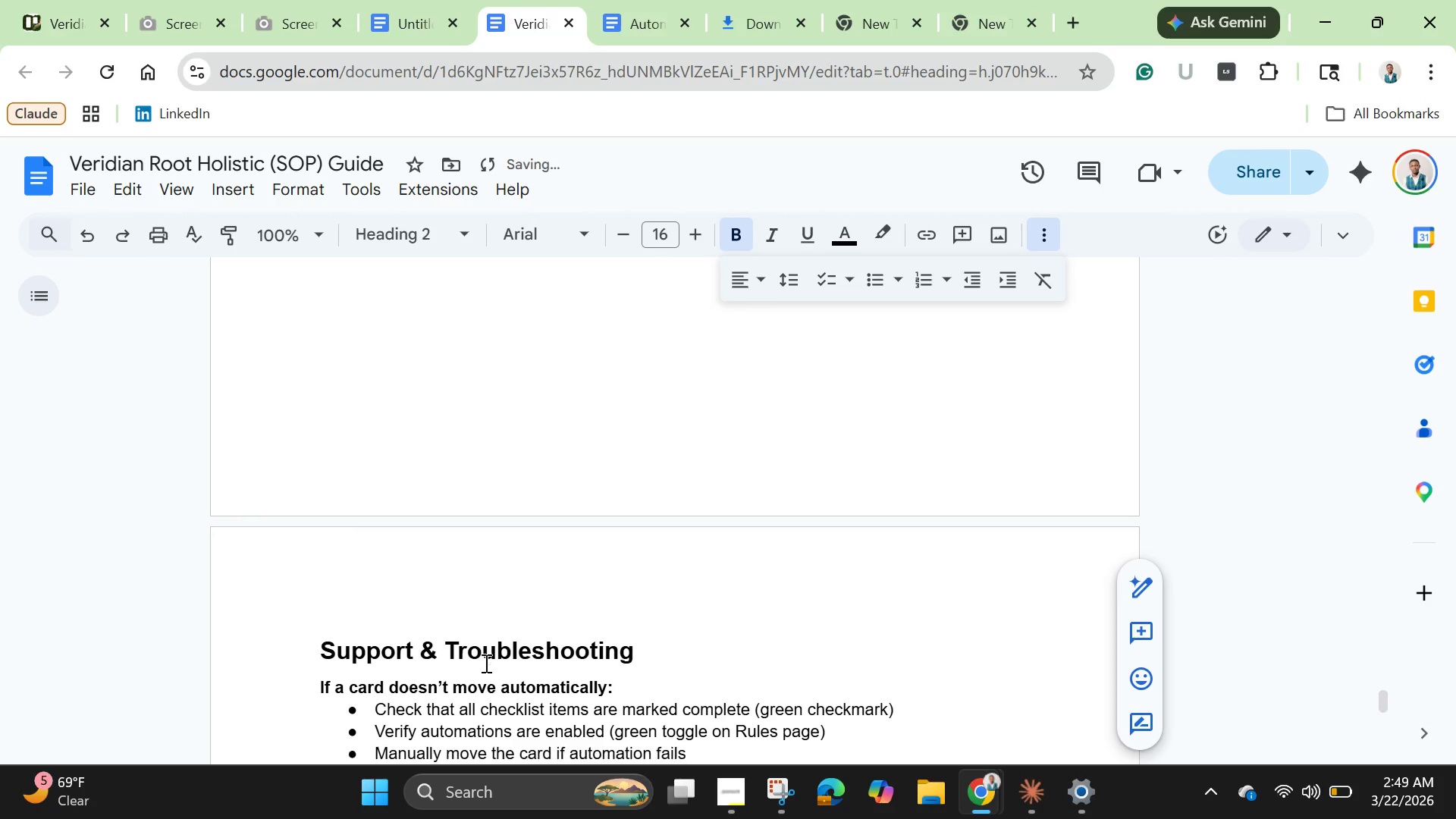 
scroll: coordinate [485, 663], scroll_direction: down, amount: 3.0
 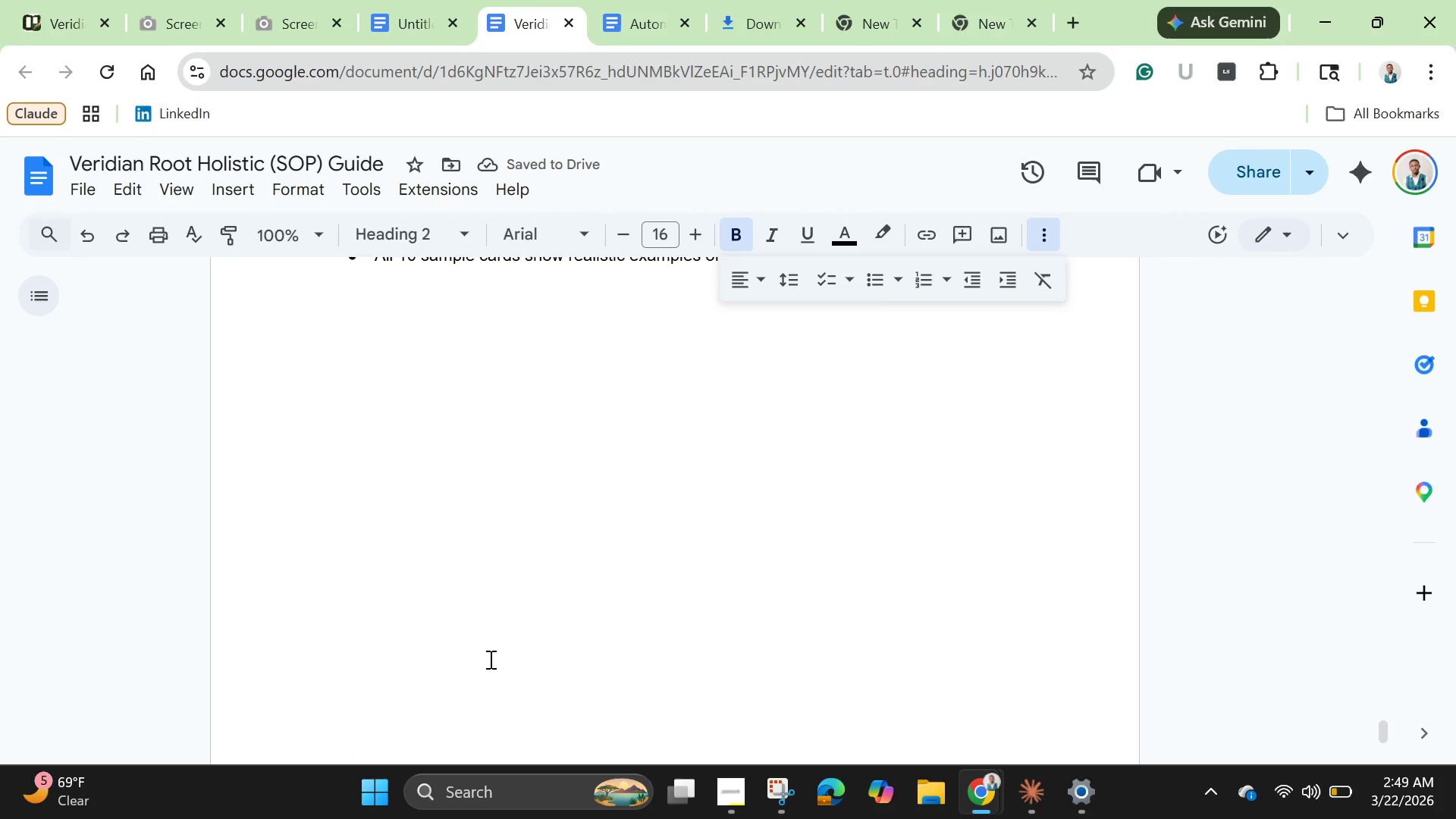 
left_click([489, 659])
 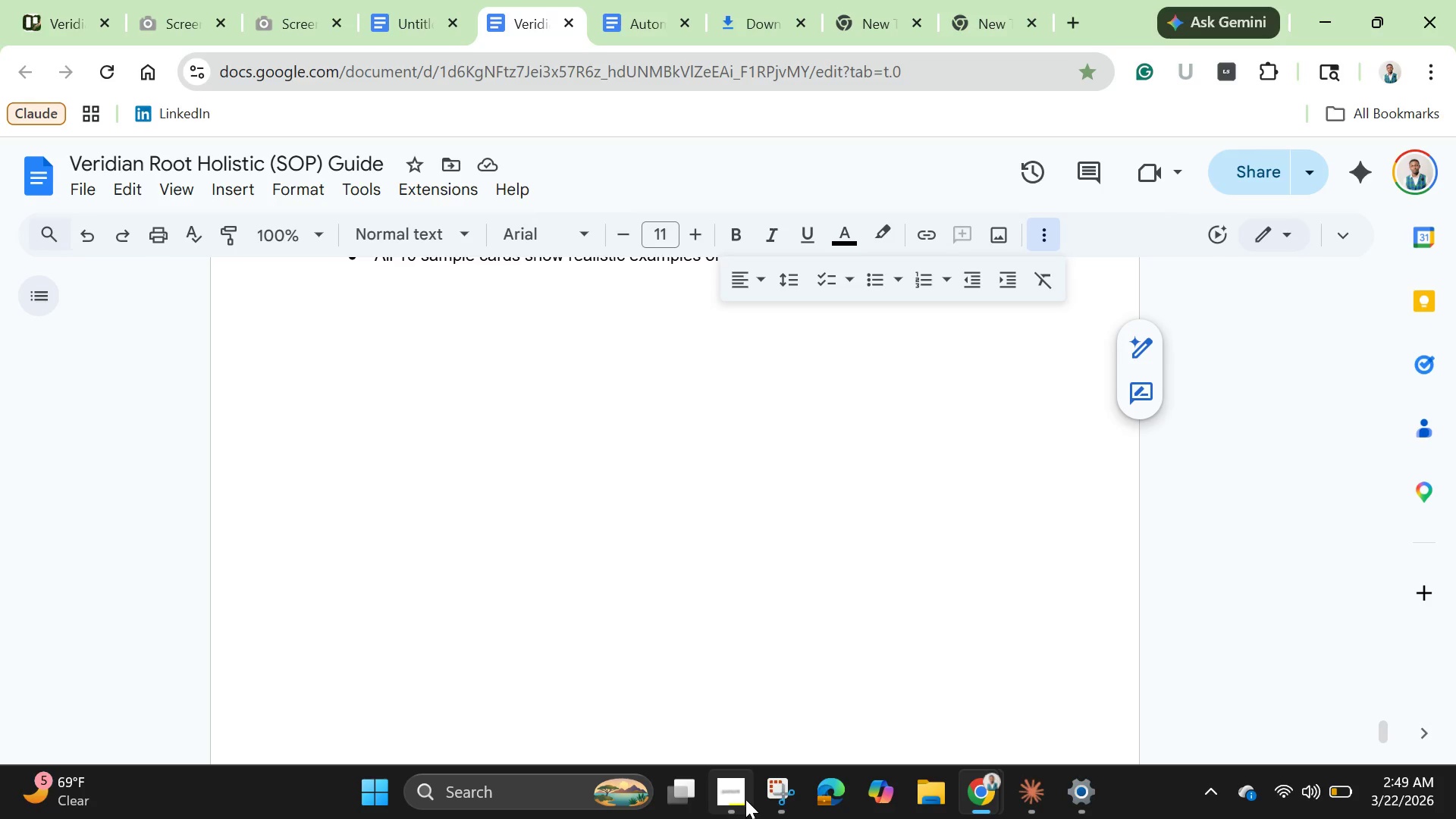 
left_click([738, 796])